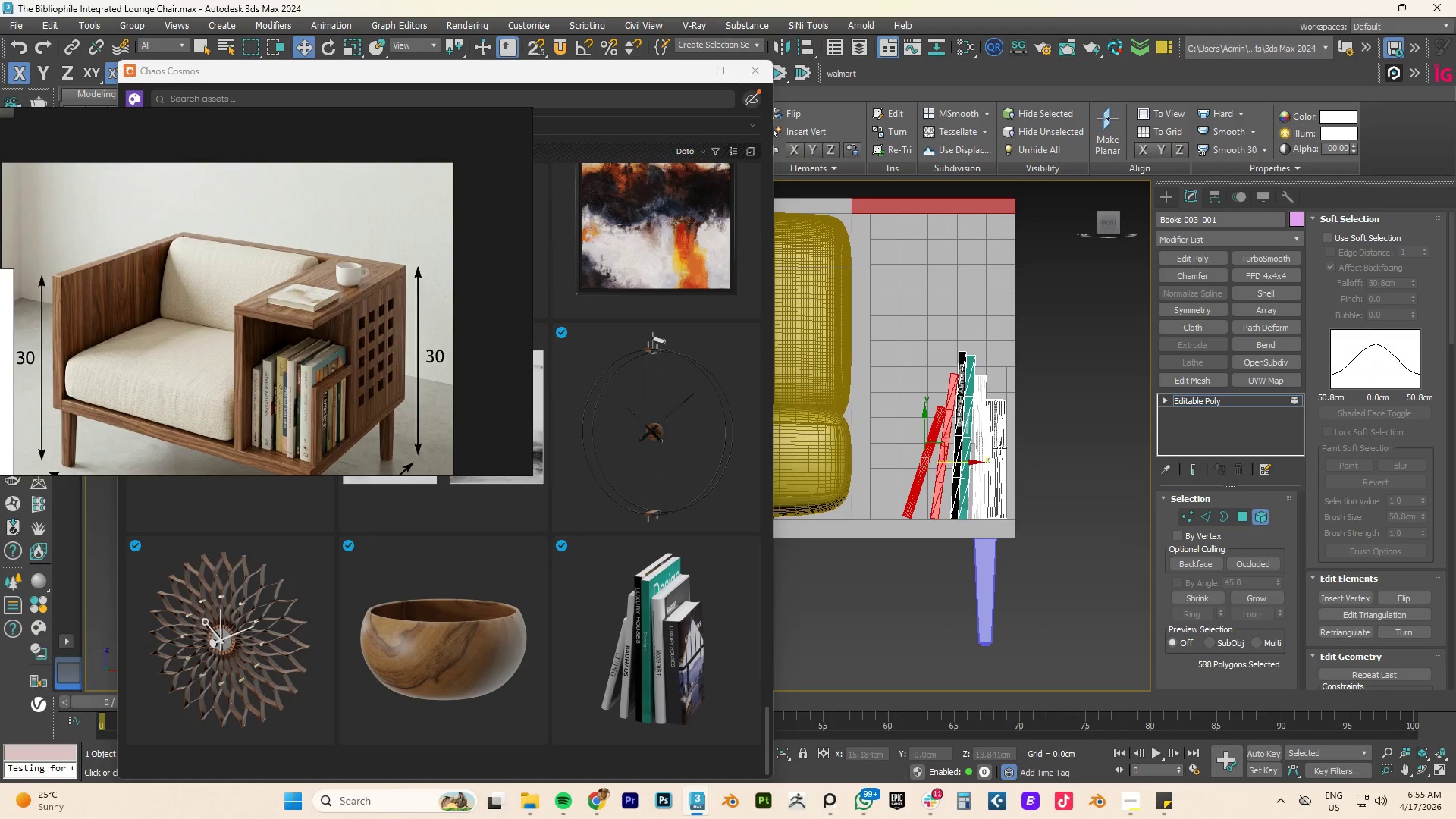 
scroll: coordinate [956, 495], scroll_direction: up, amount: 4.0
 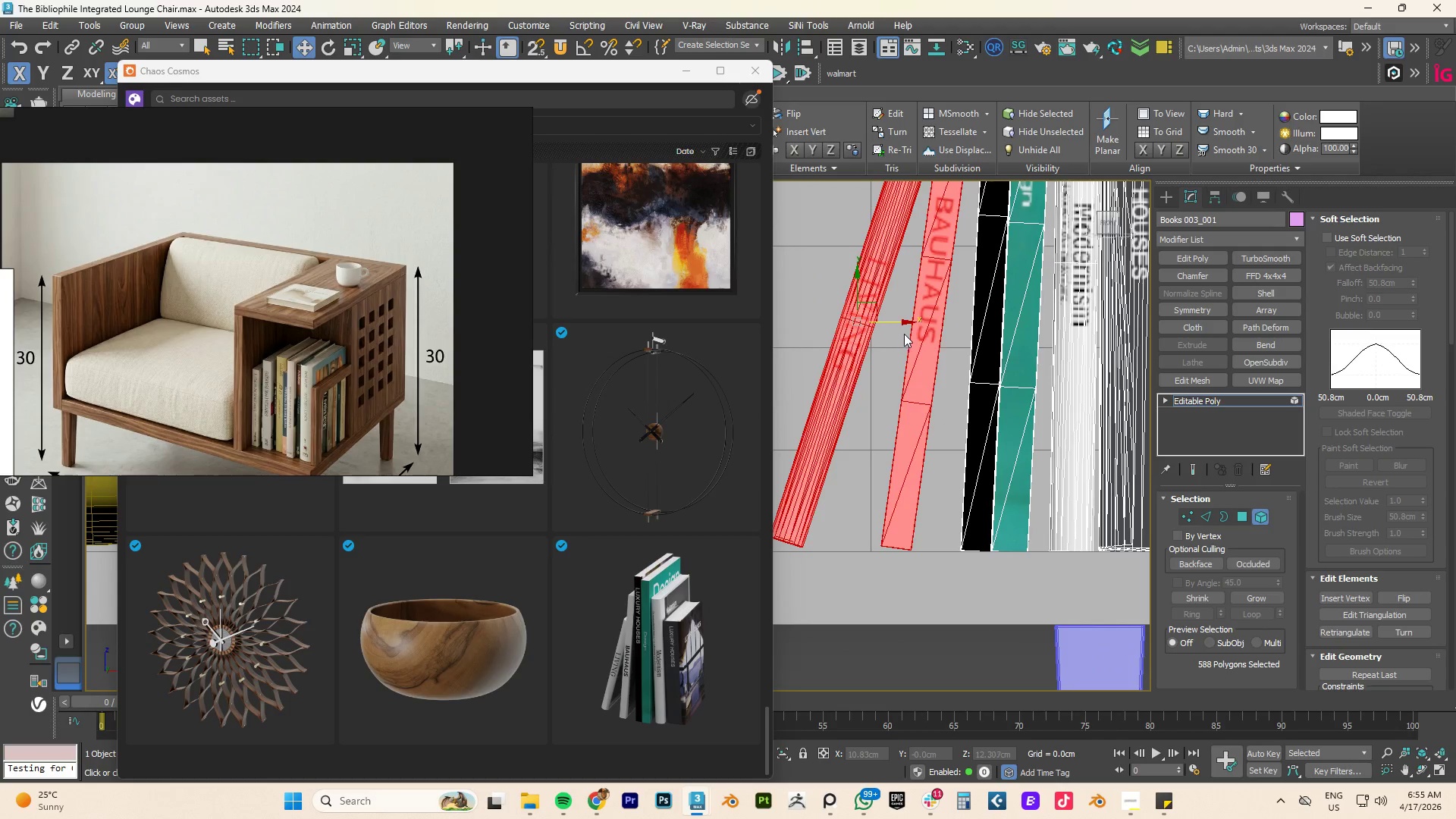 
scroll: coordinate [936, 336], scroll_direction: down, amount: 2.0
 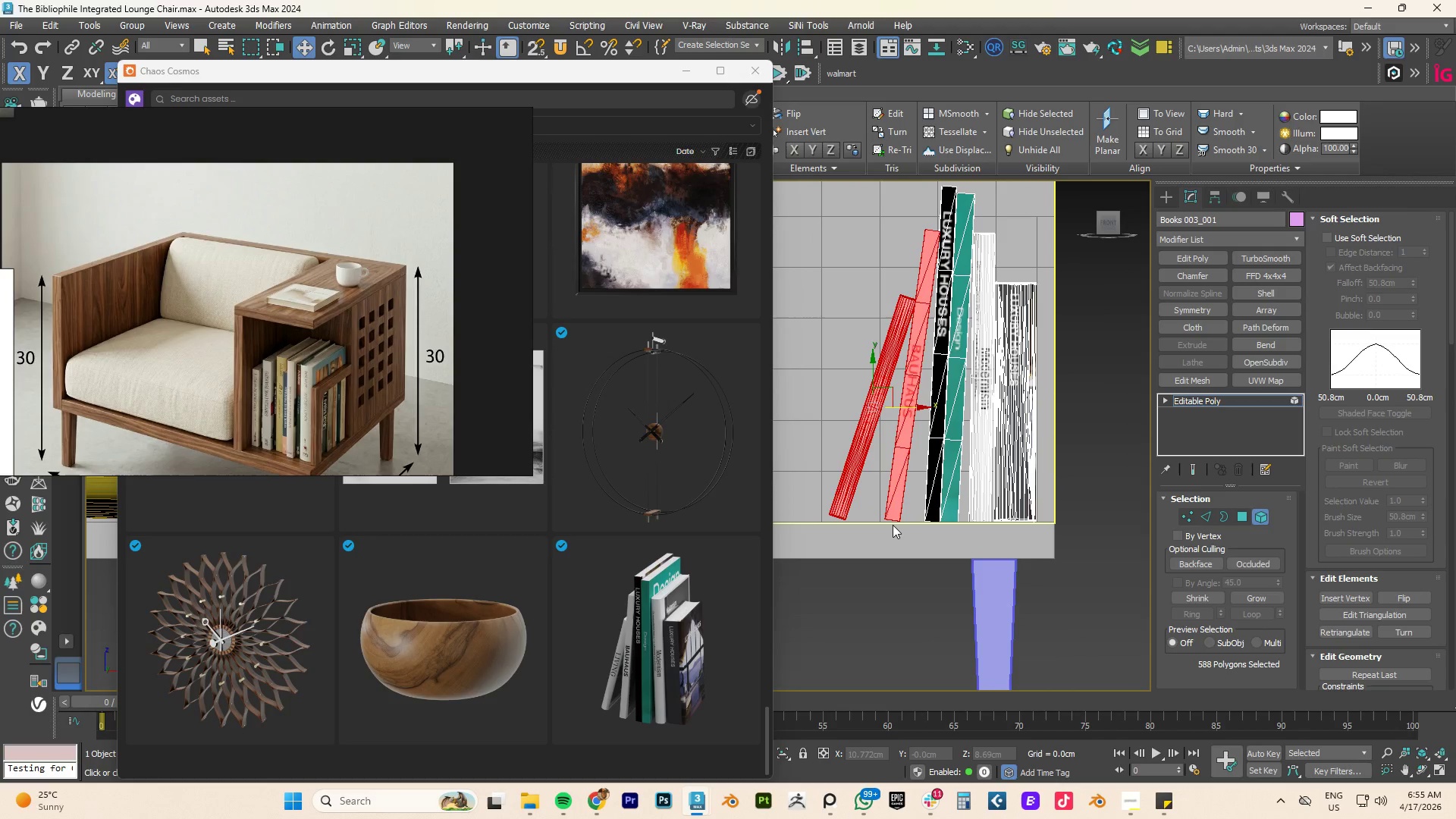 
scroll: coordinate [890, 473], scroll_direction: up, amount: 3.0
 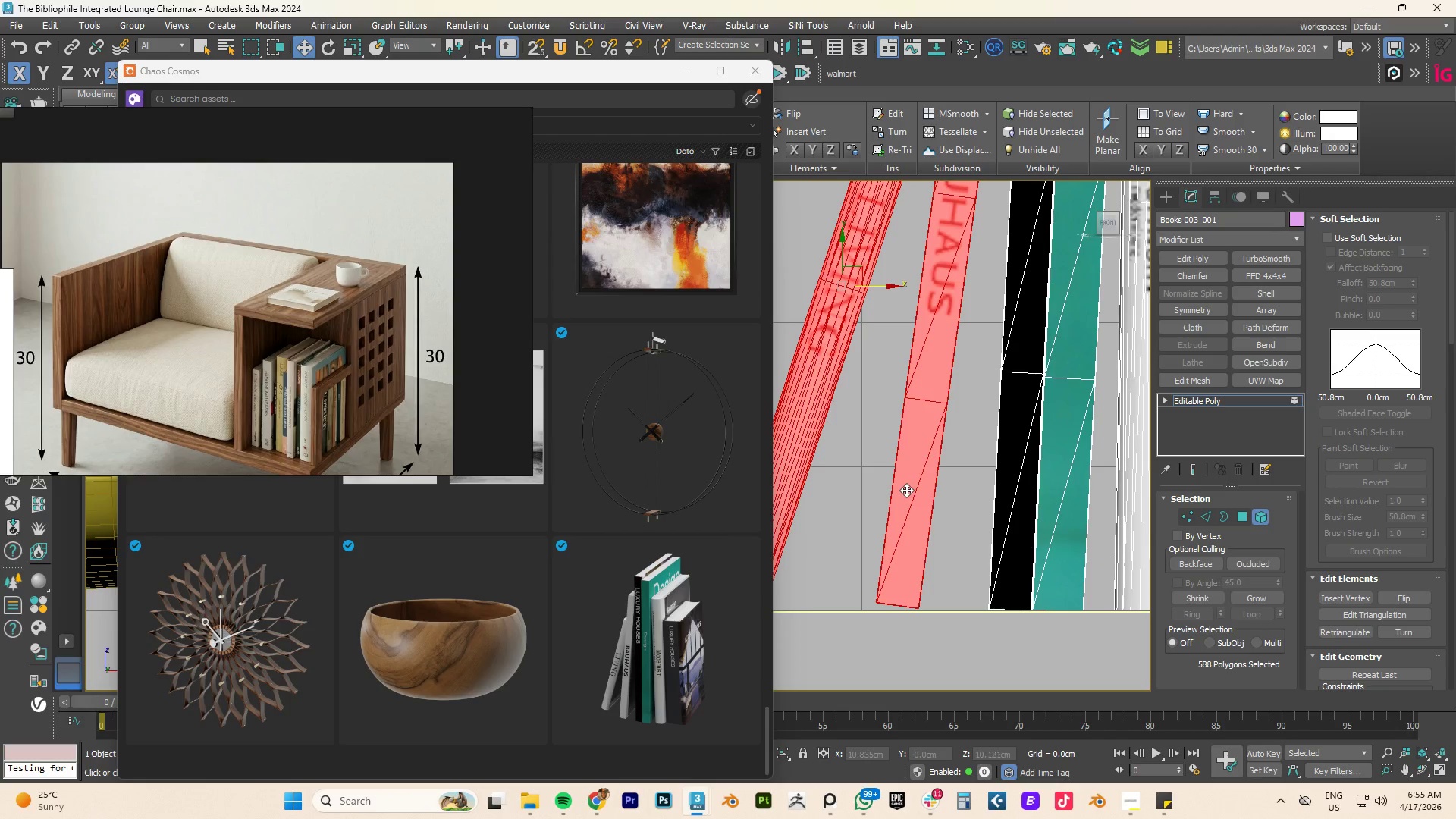 
key(E)
 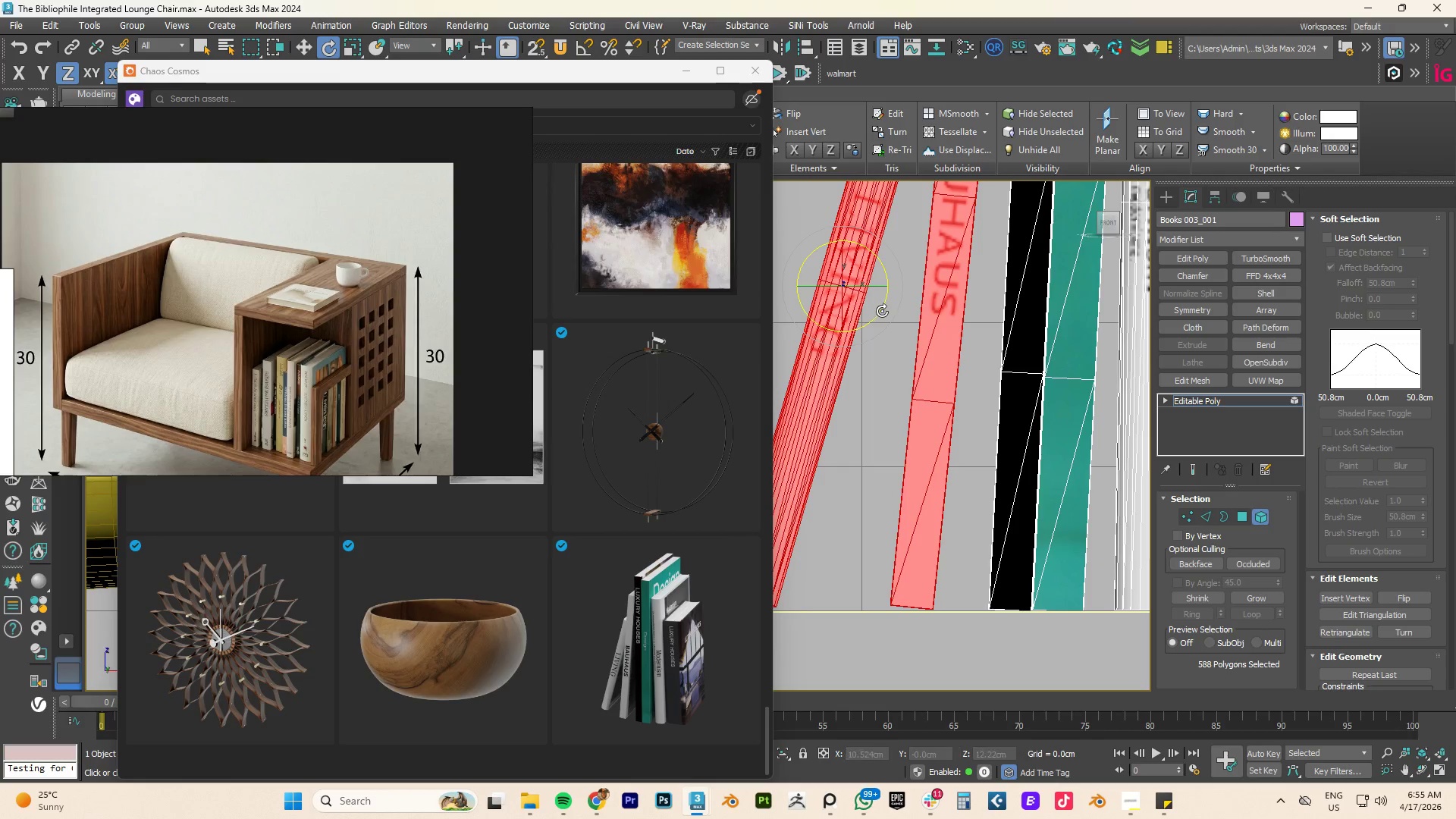 
key(W)
 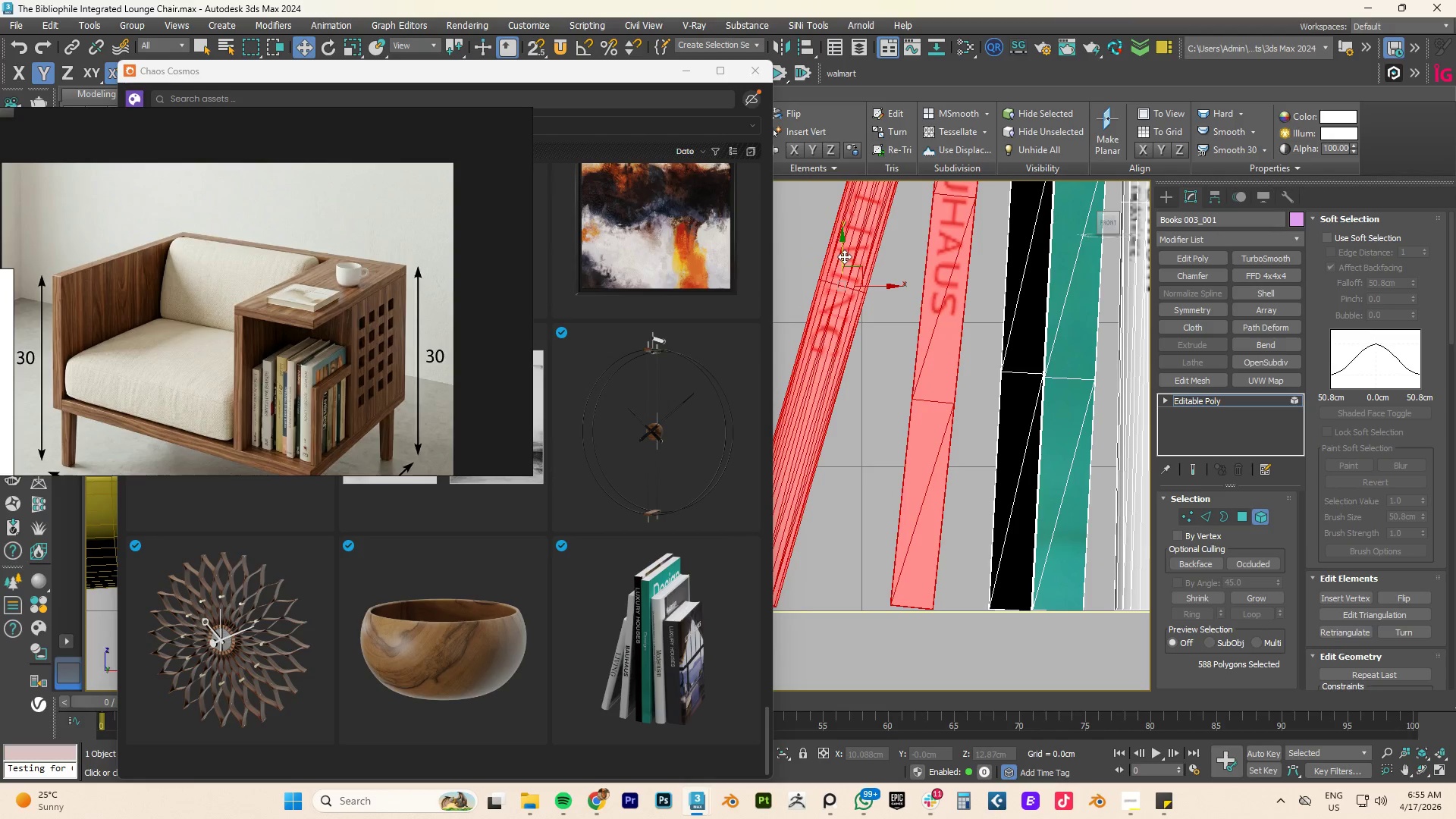 
wait(8.02)
 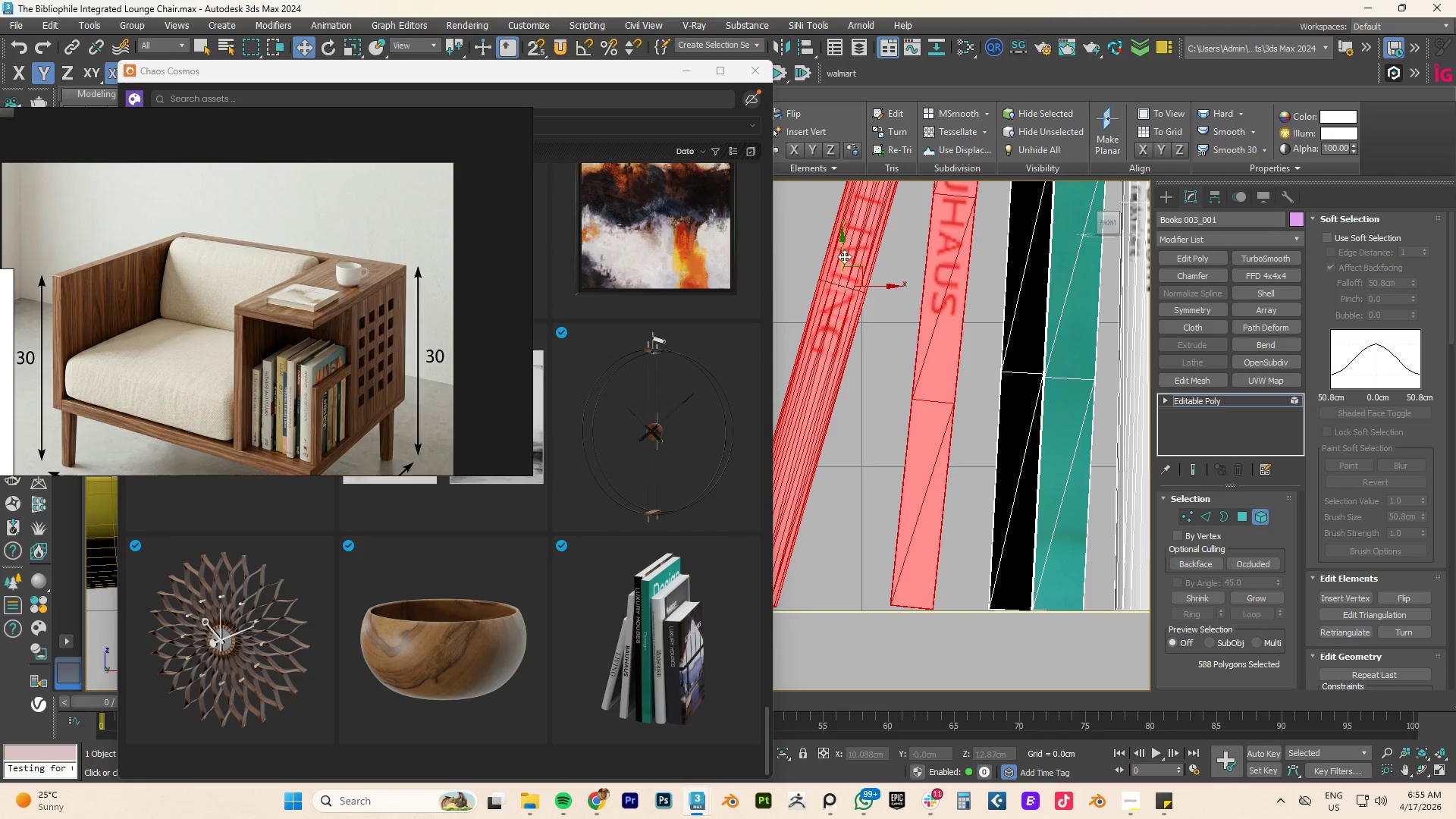 
scroll: coordinate [935, 362], scroll_direction: down, amount: 3.0
 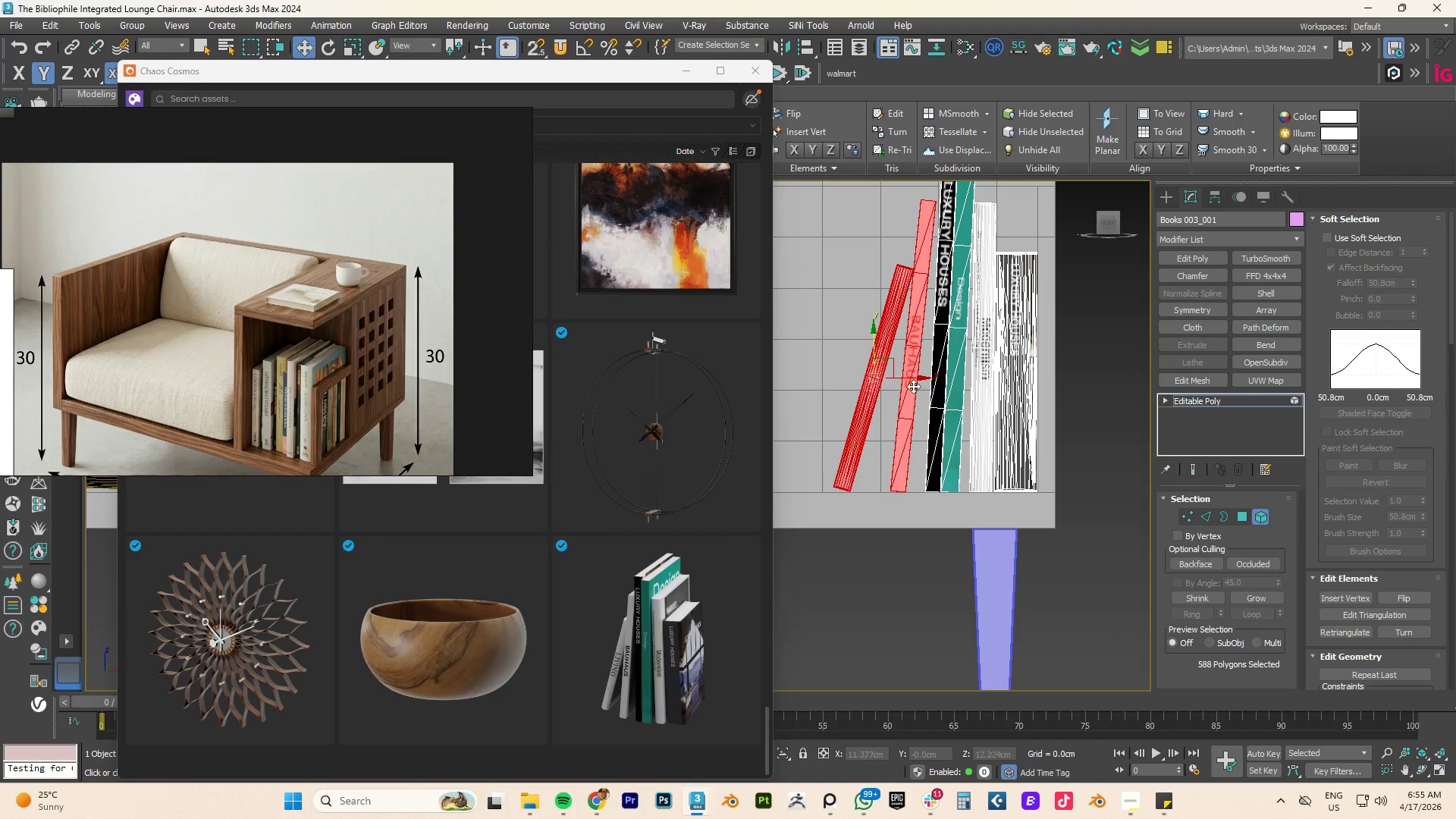 
left_click_drag(start_coordinate=[915, 378], to_coordinate=[919, 377])
 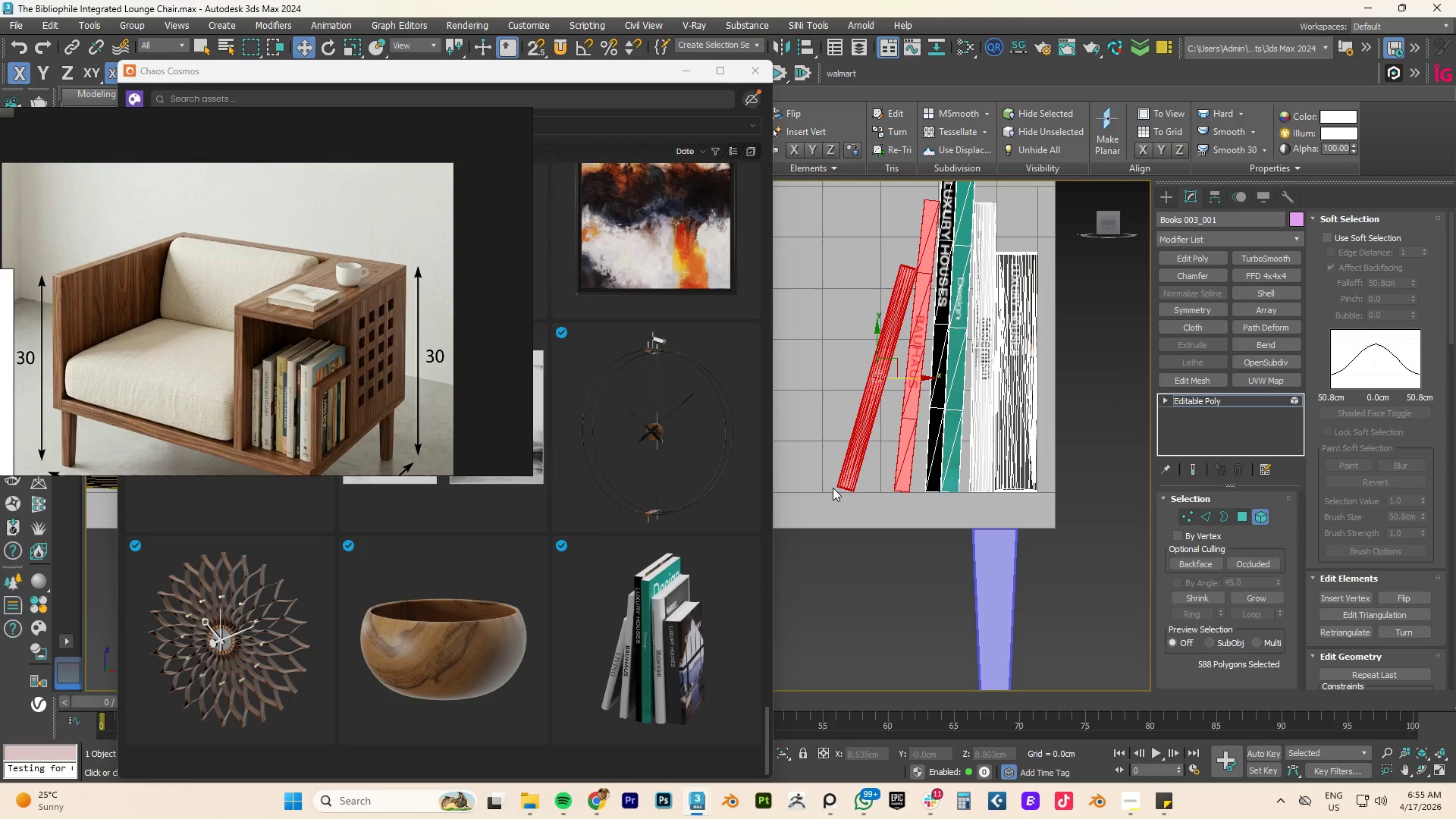 
left_click([852, 468])
 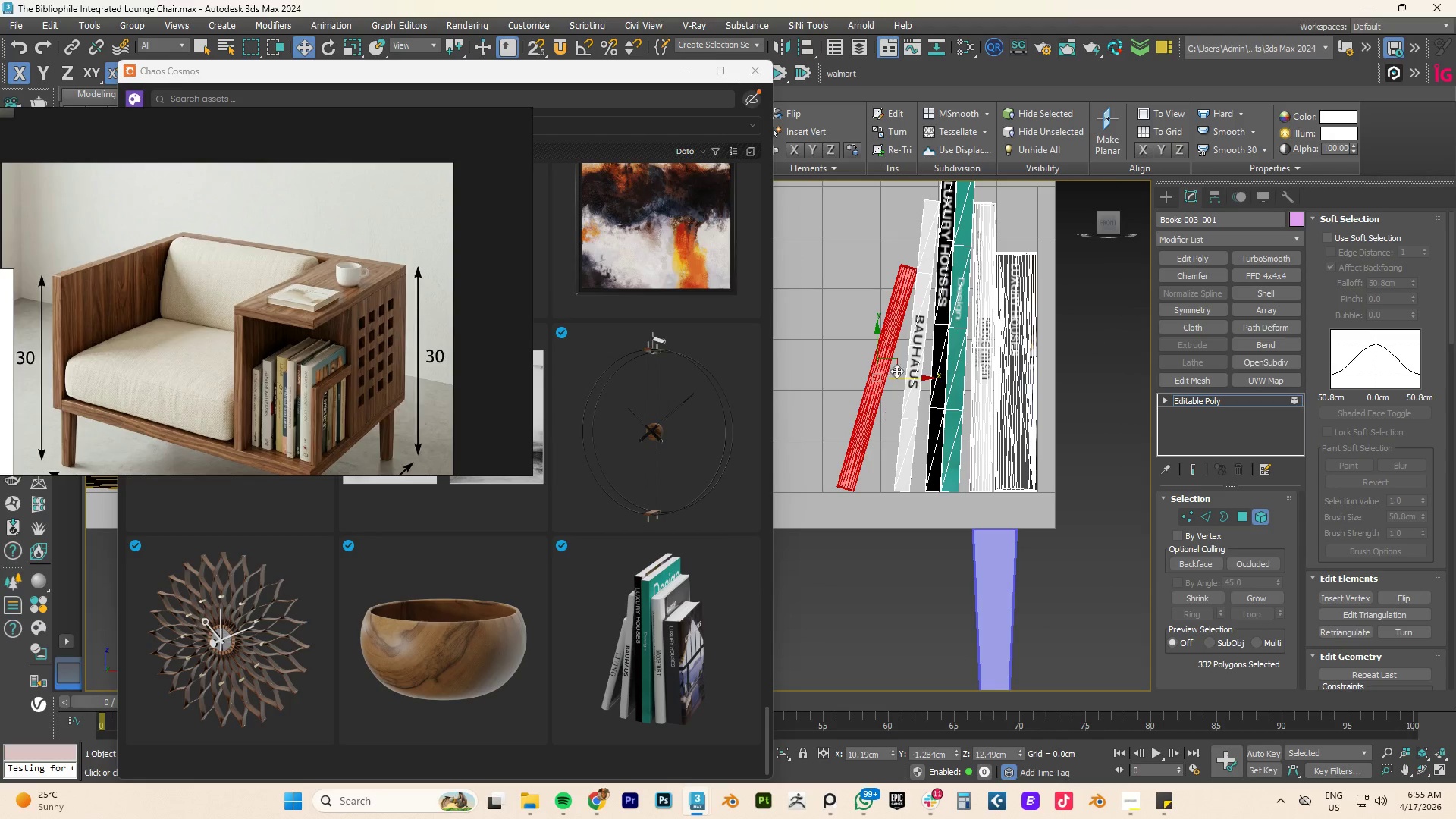 
hold_key(key=AltLeft, duration=0.67)
 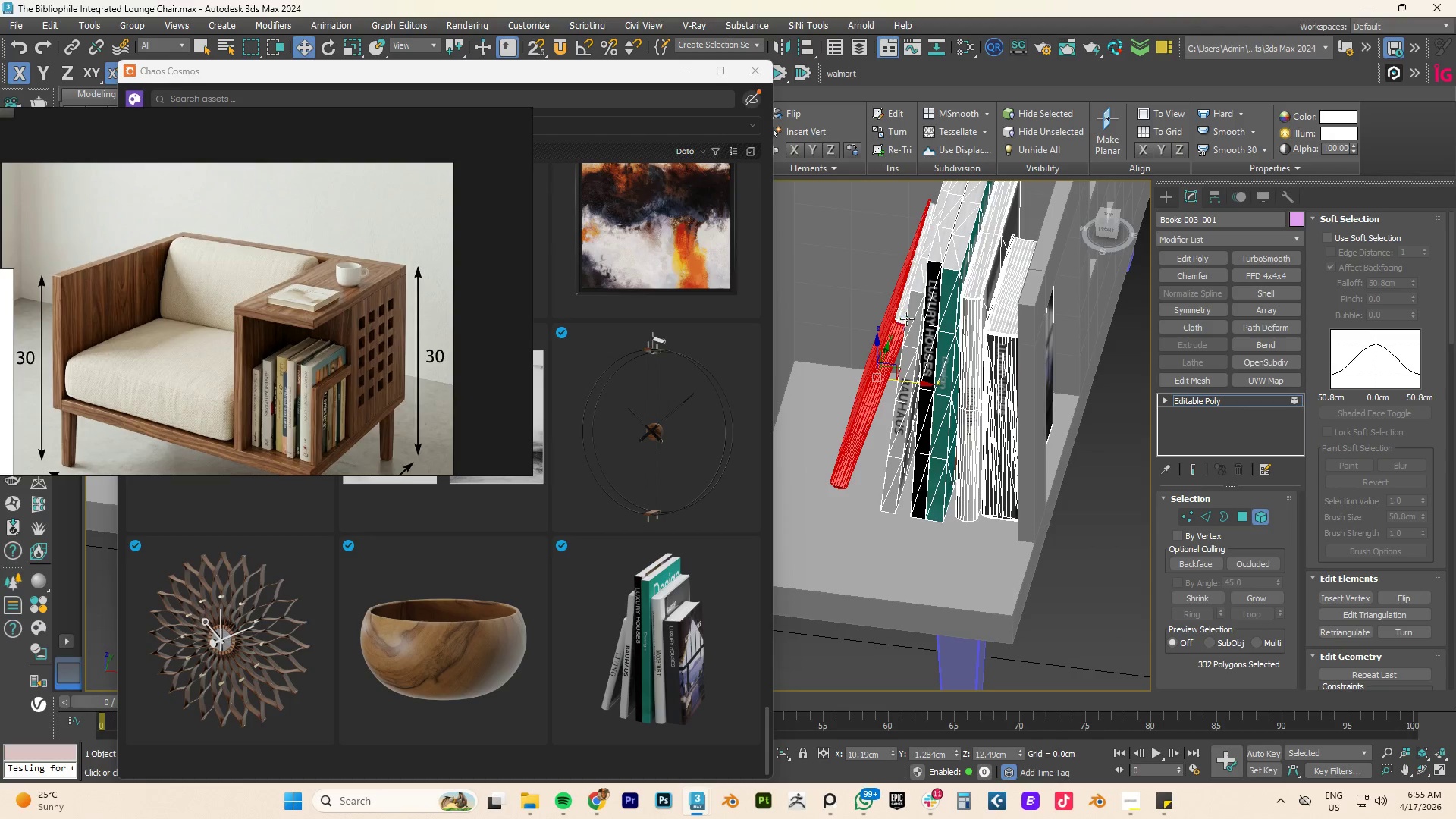 
hold_key(key=ControlLeft, duration=0.58)
left_click([903, 315])
 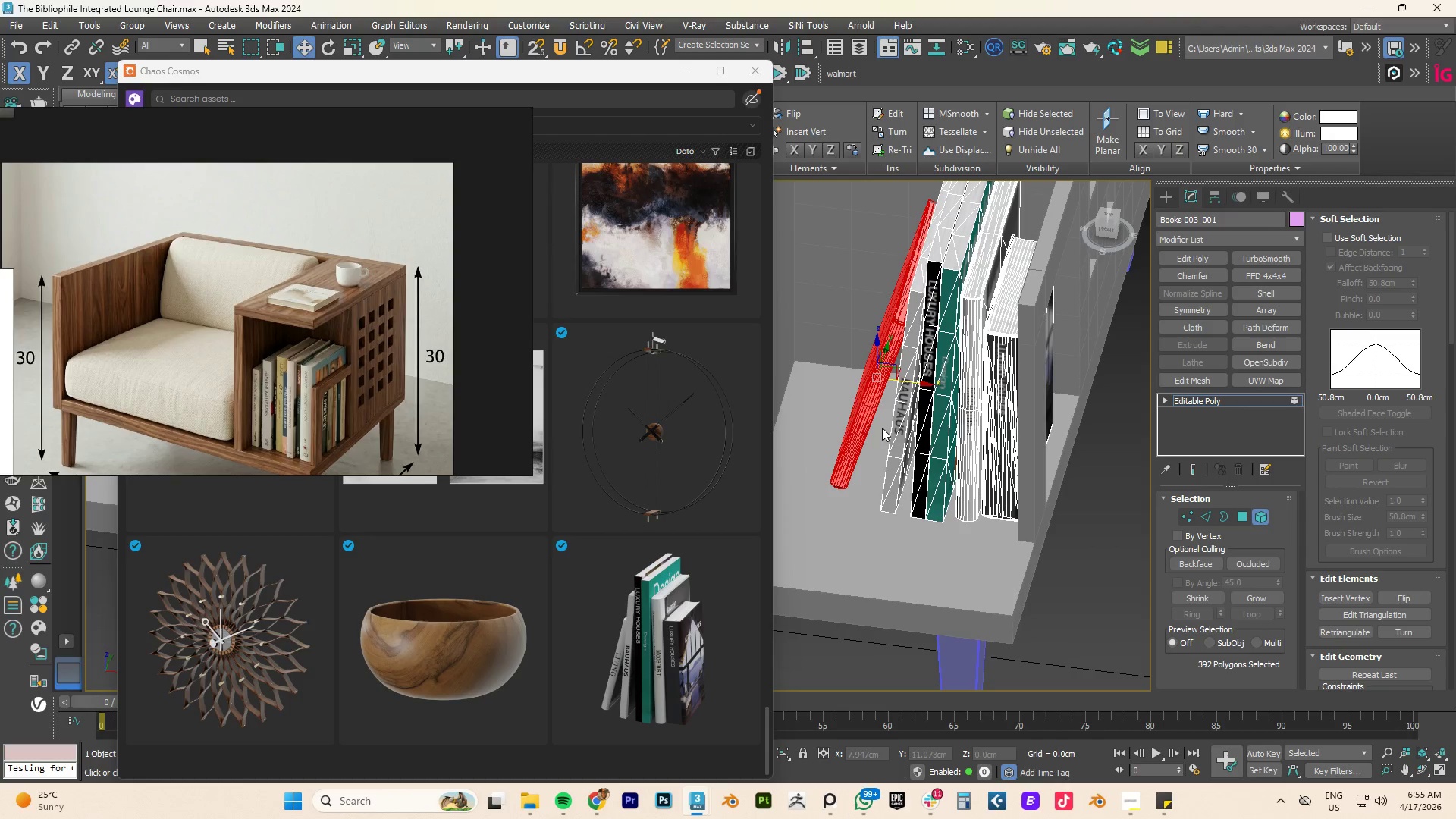 
type(fz)
 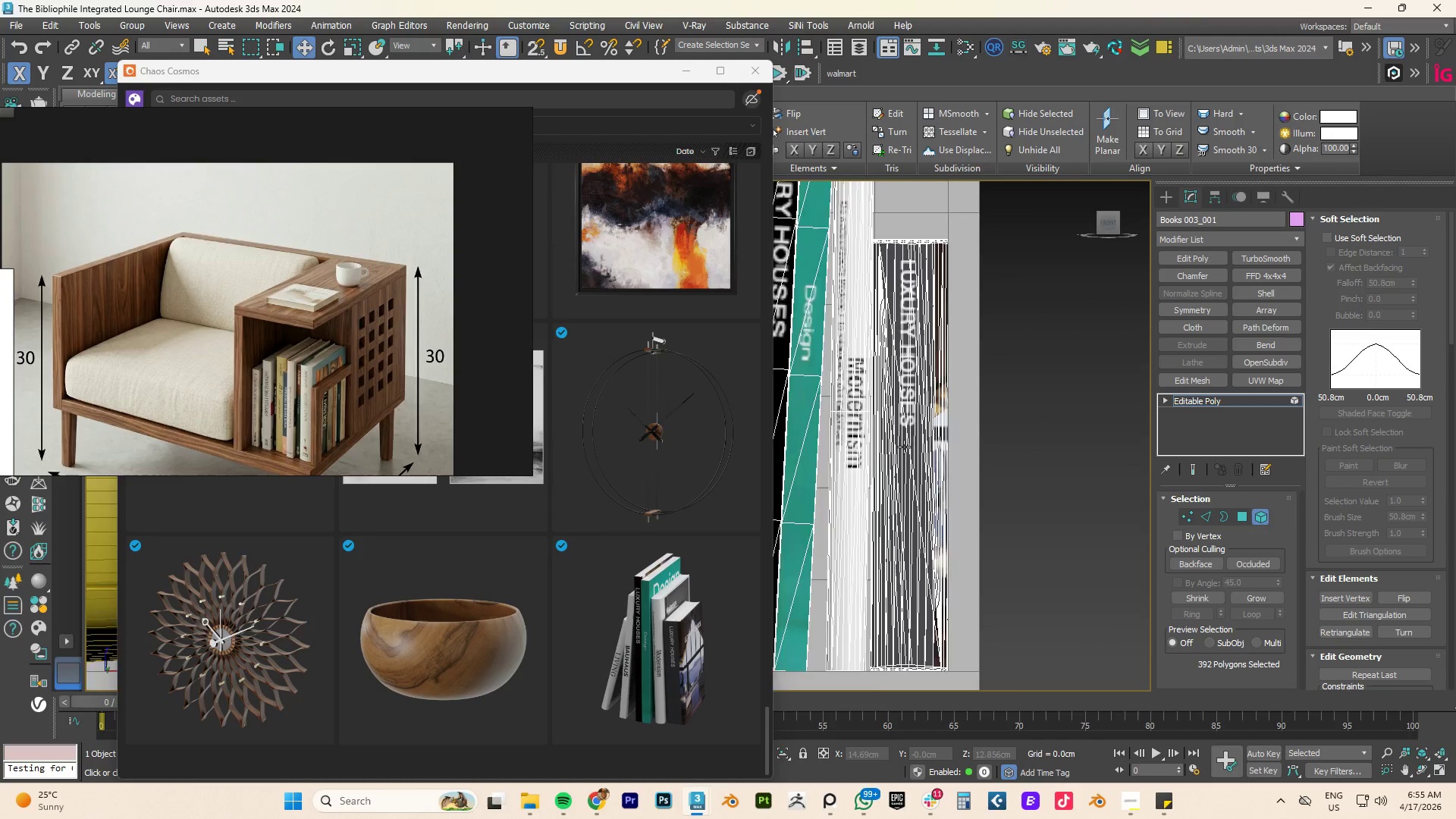 
scroll: coordinate [904, 447], scroll_direction: down, amount: 3.0
 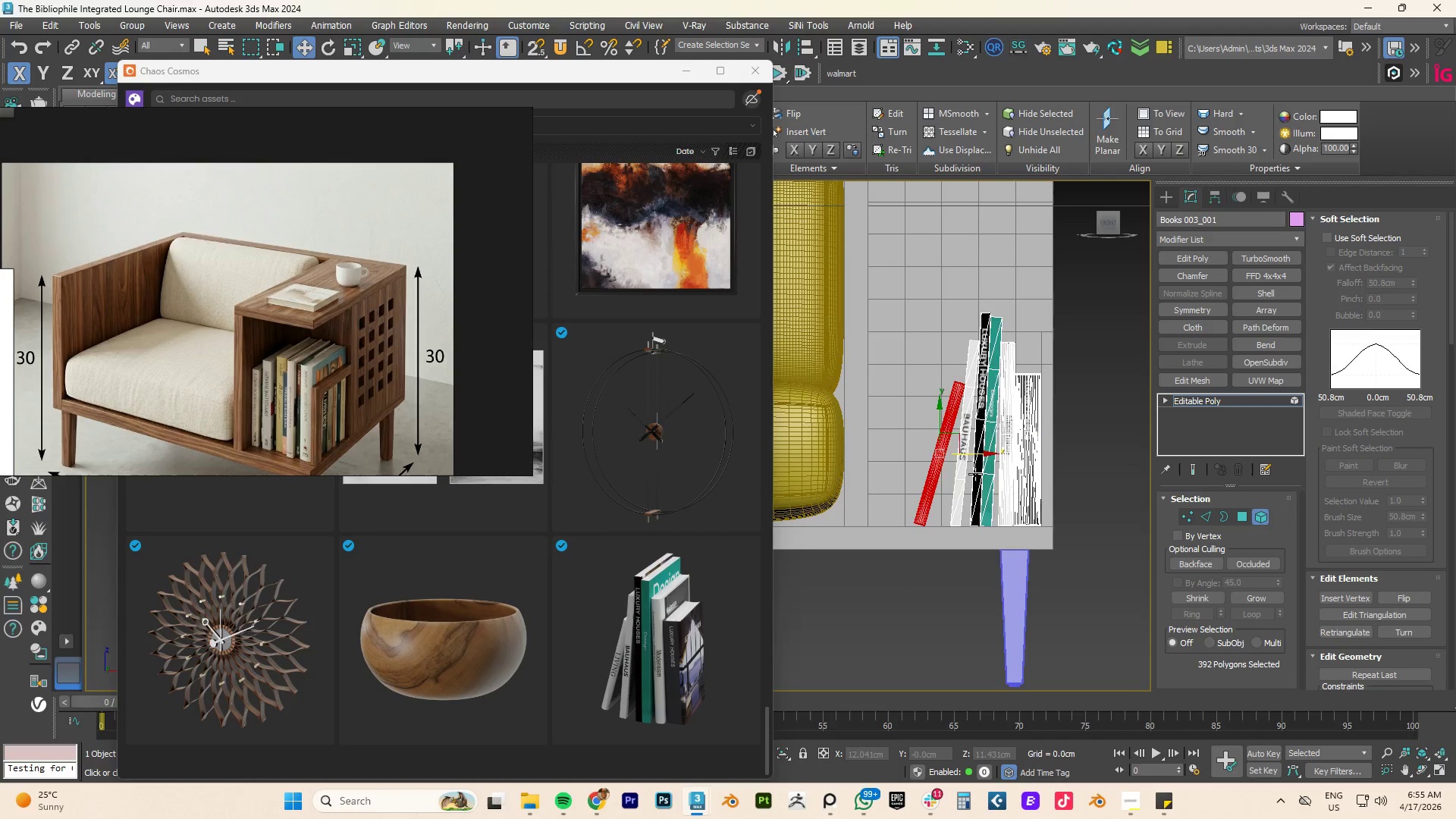 
scroll: coordinate [902, 526], scroll_direction: up, amount: 5.0
 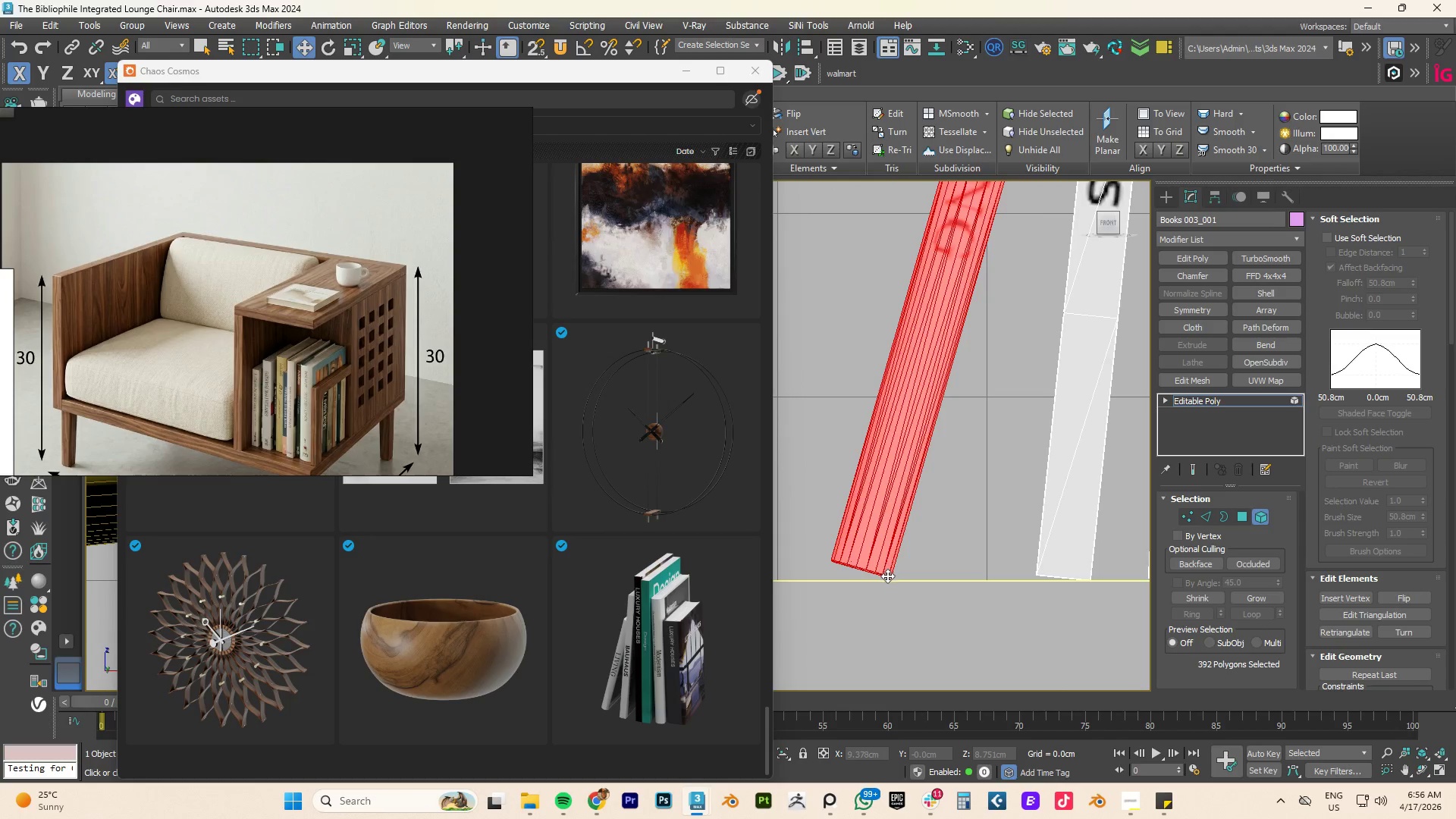 
scroll: coordinate [924, 465], scroll_direction: down, amount: 2.0
 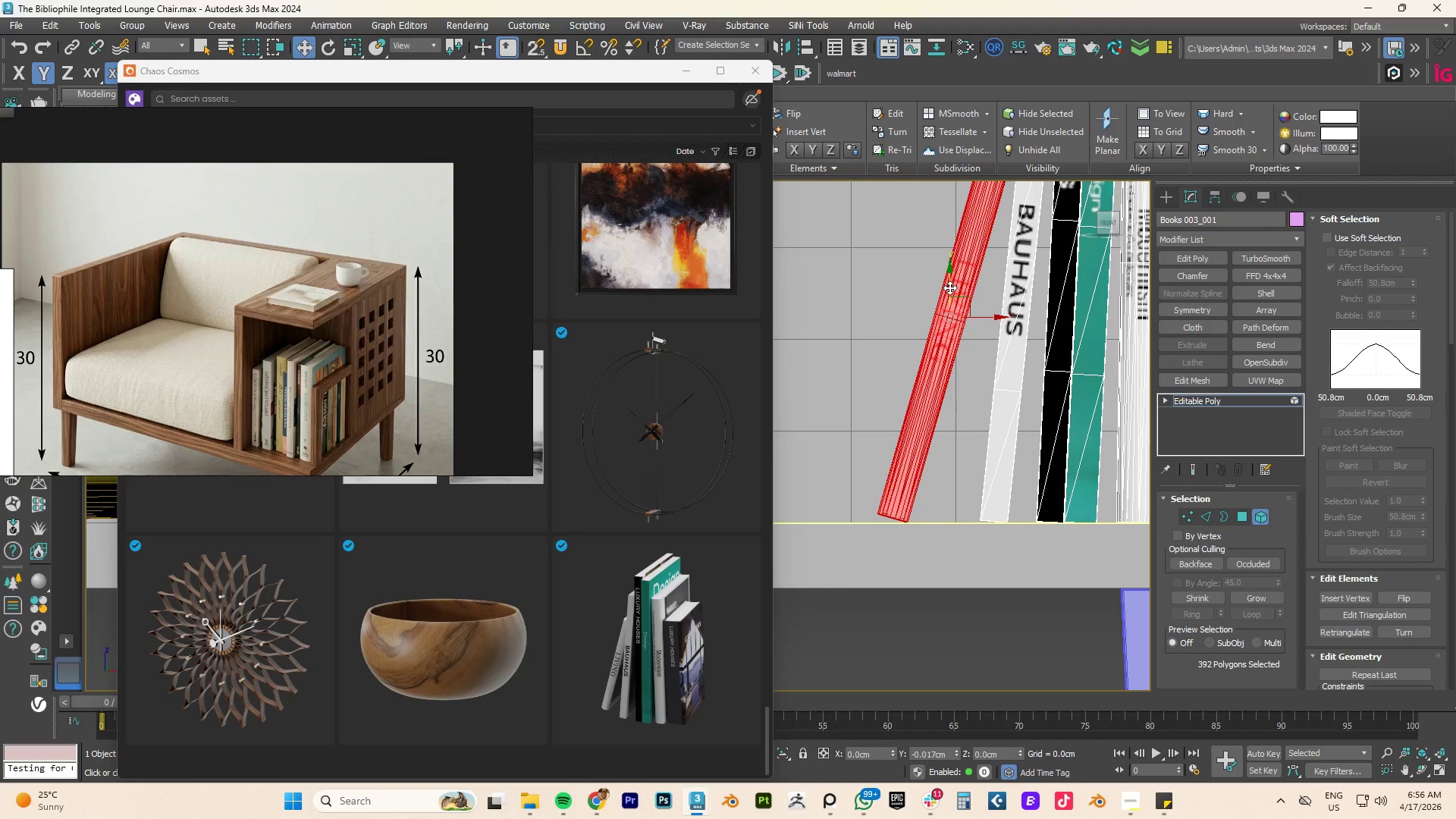 
wait(6.24)
 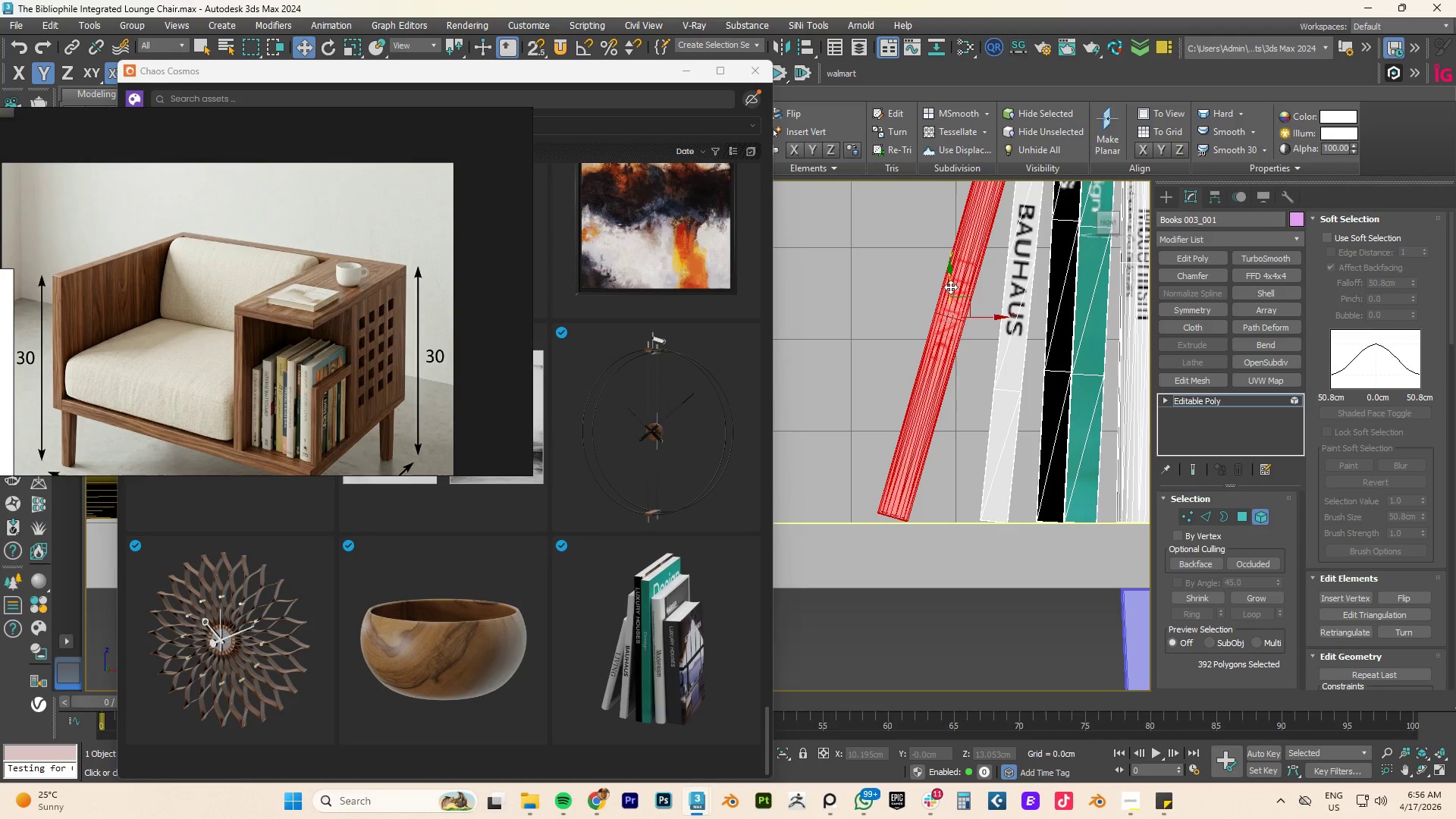 
left_click([989, 312])
 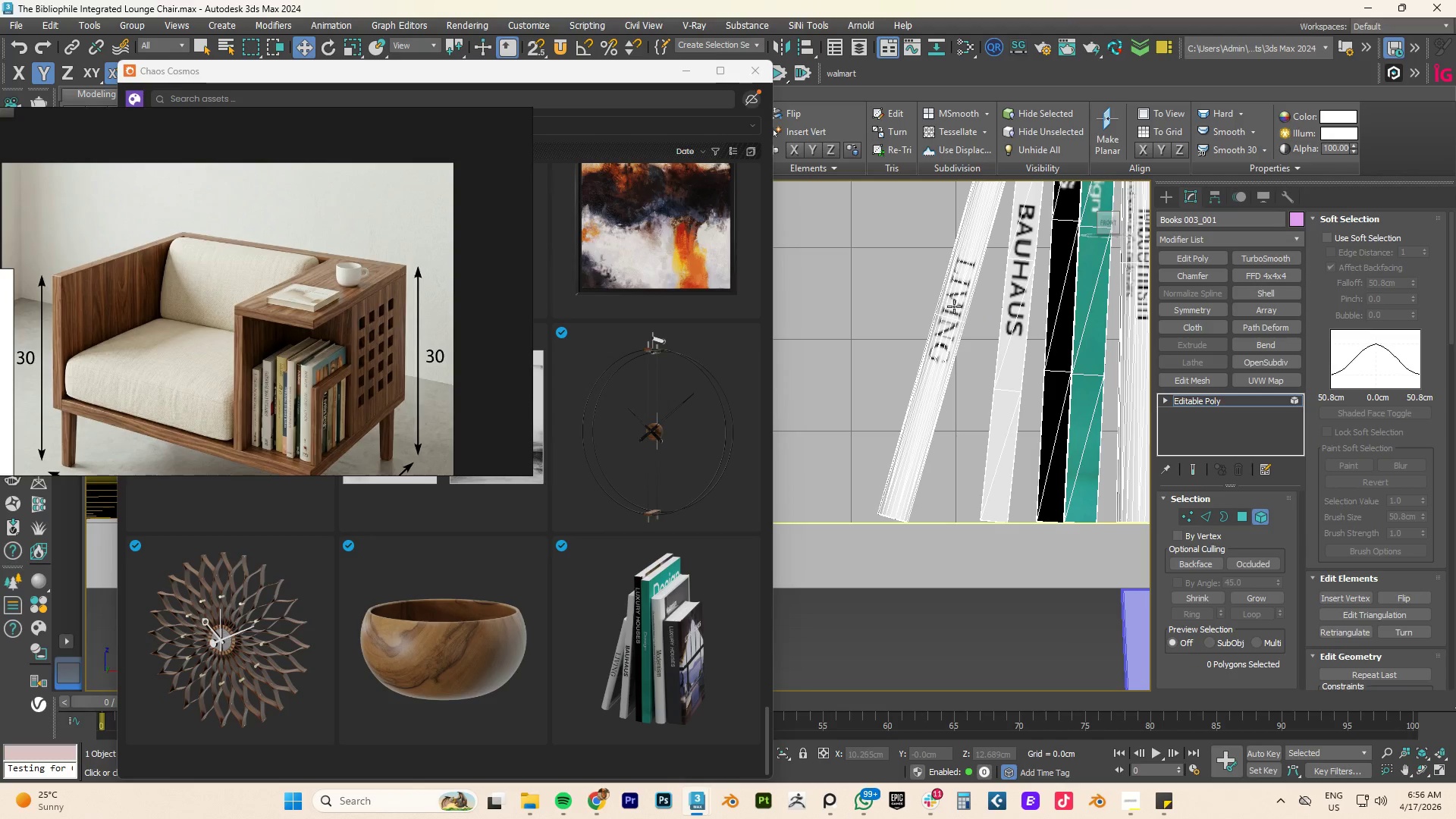 
left_click([954, 306])
 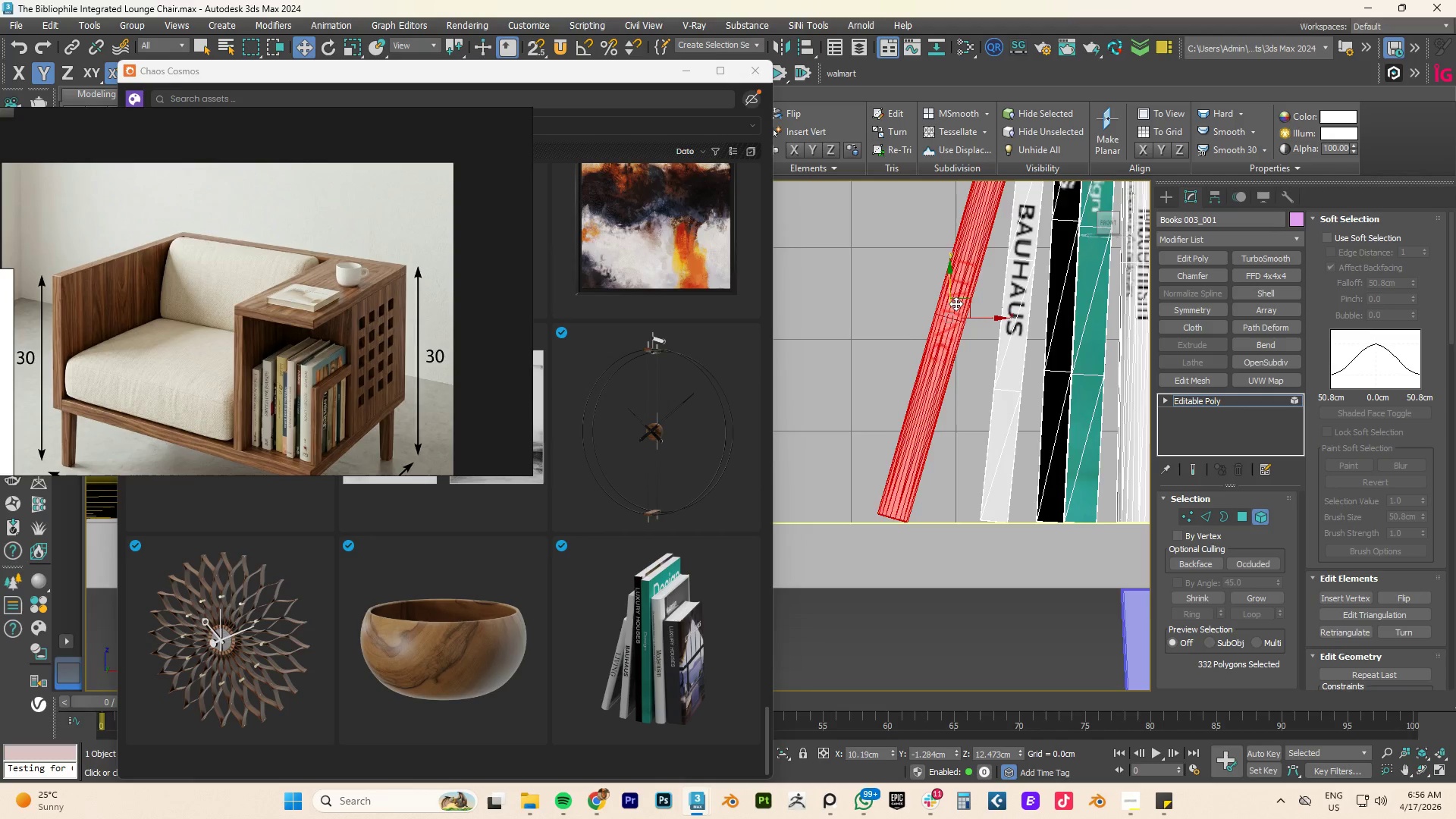 
scroll: coordinate [956, 303], scroll_direction: down, amount: 1.0
 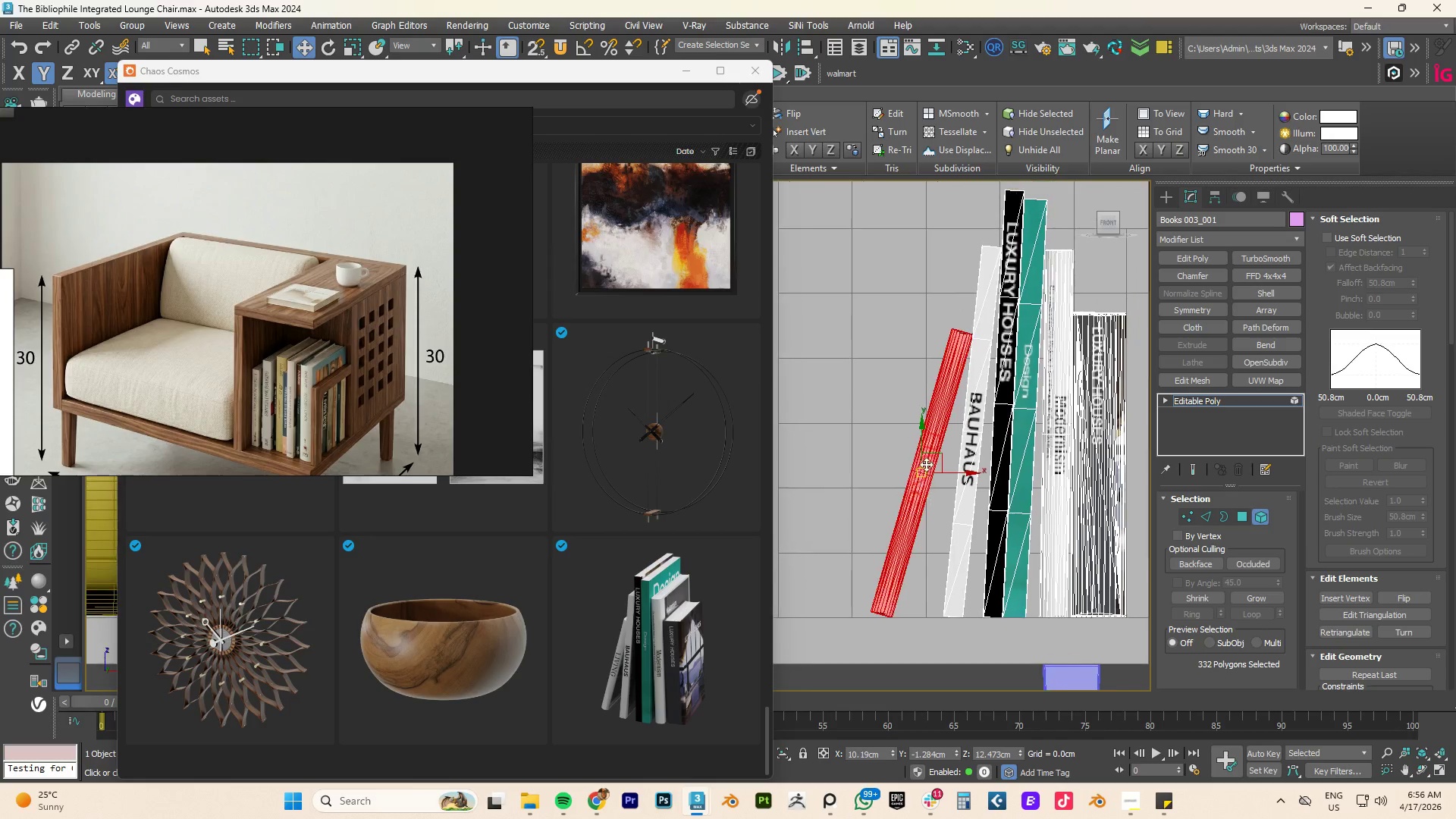 
hold_key(key=AltLeft, duration=0.61)
 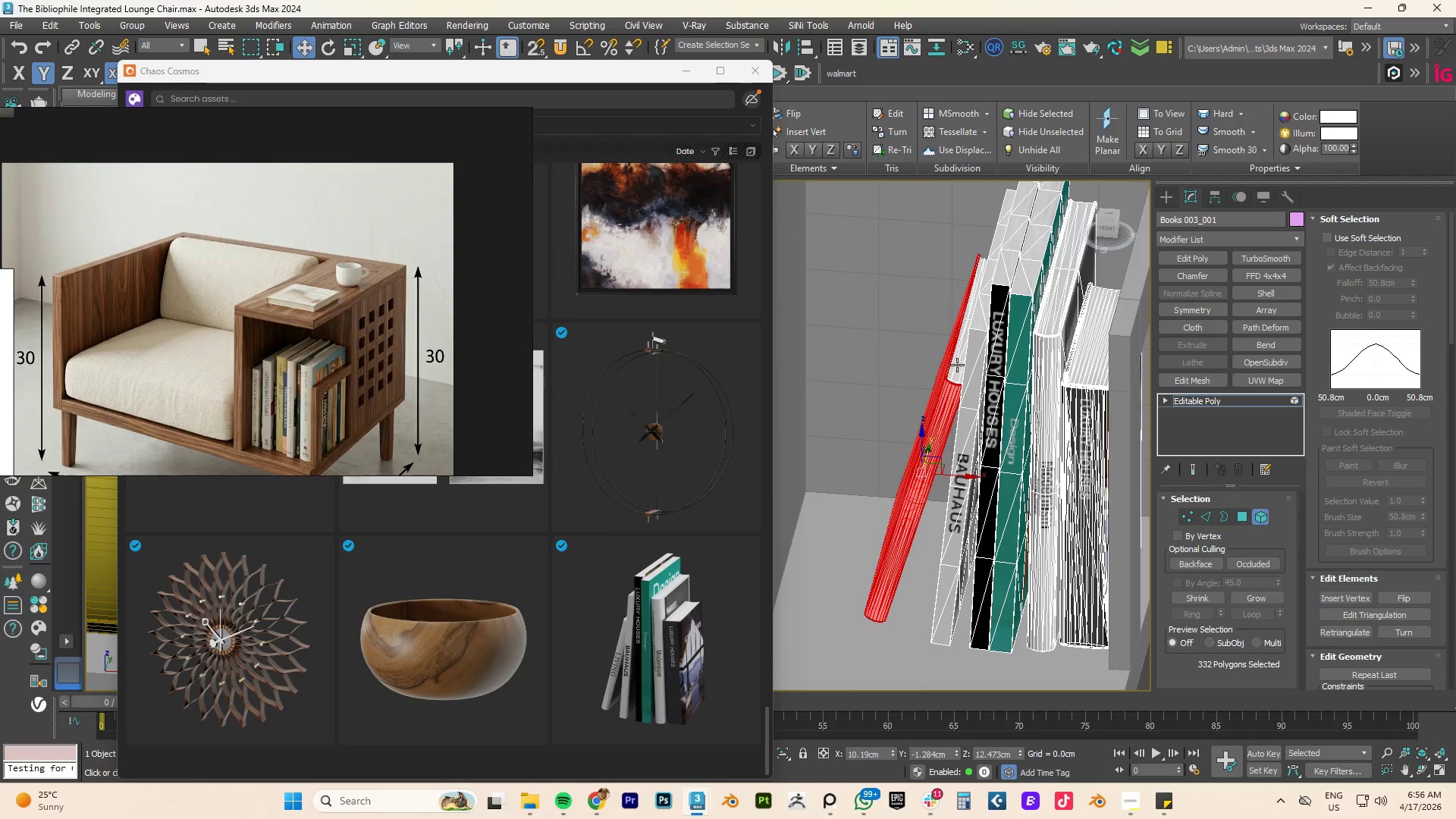 
hold_key(key=ControlLeft, duration=0.66)
left_click([957, 364])
 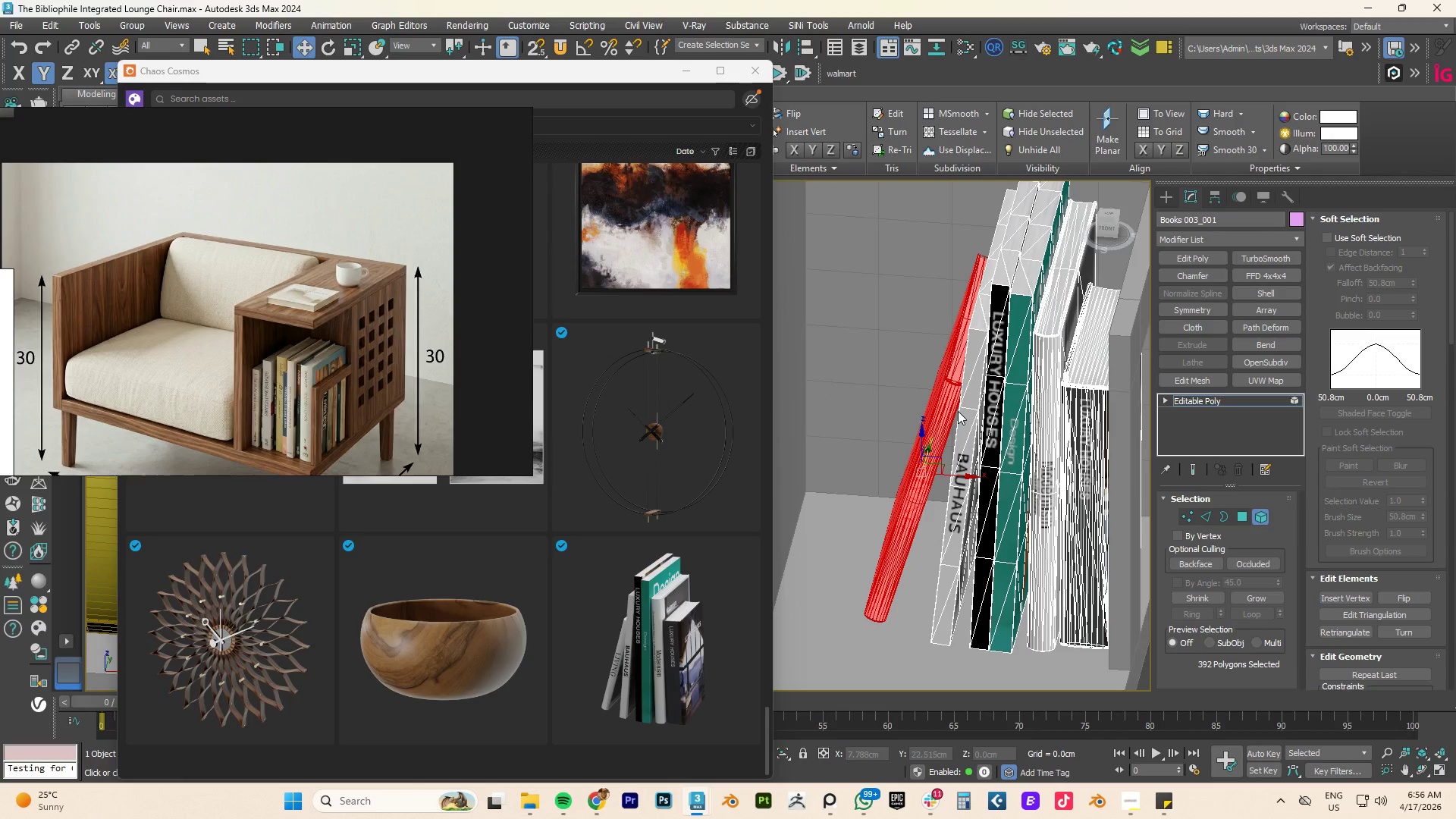 
type(fz)
 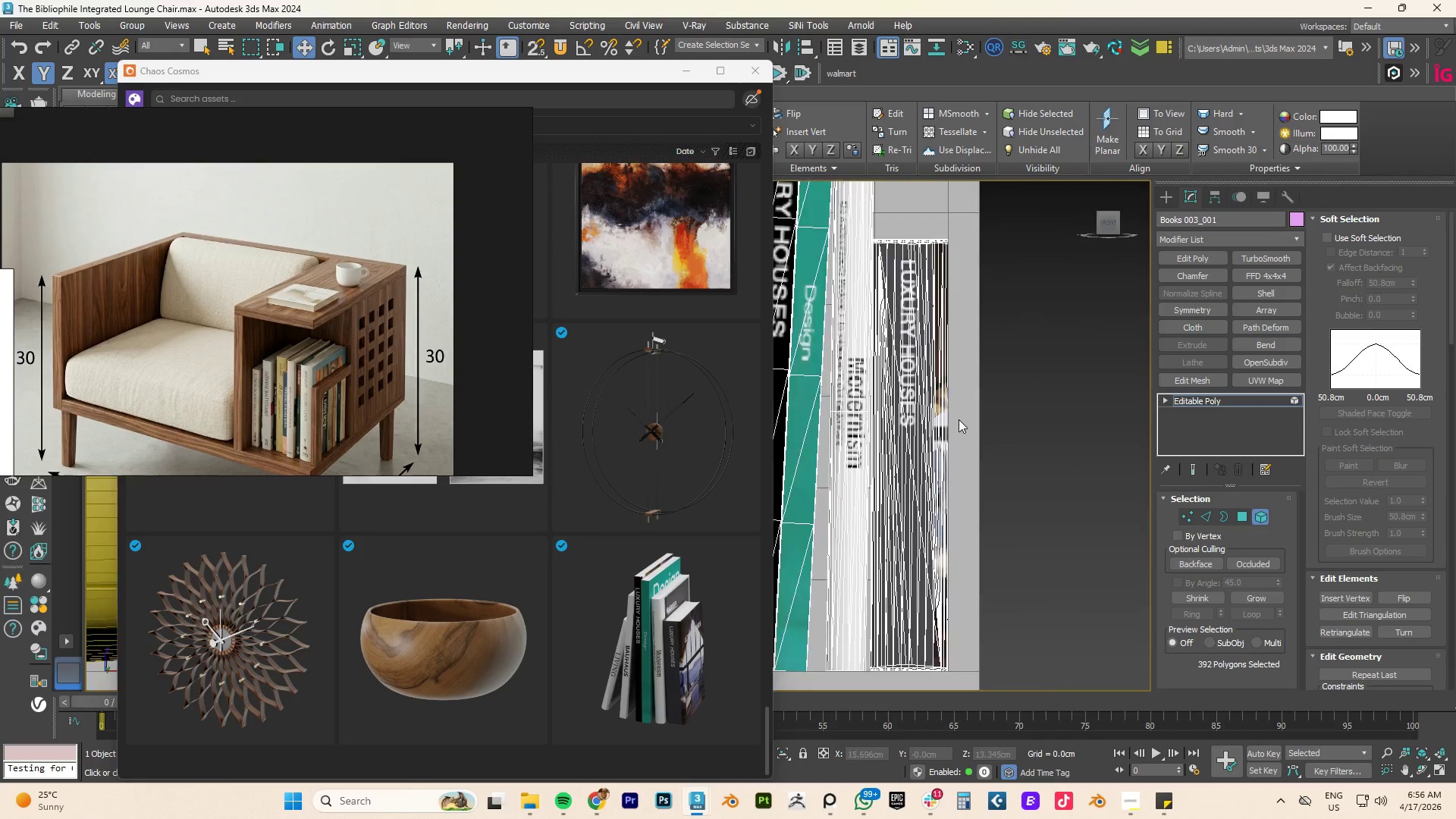 
scroll: coordinate [959, 419], scroll_direction: down, amount: 4.0
 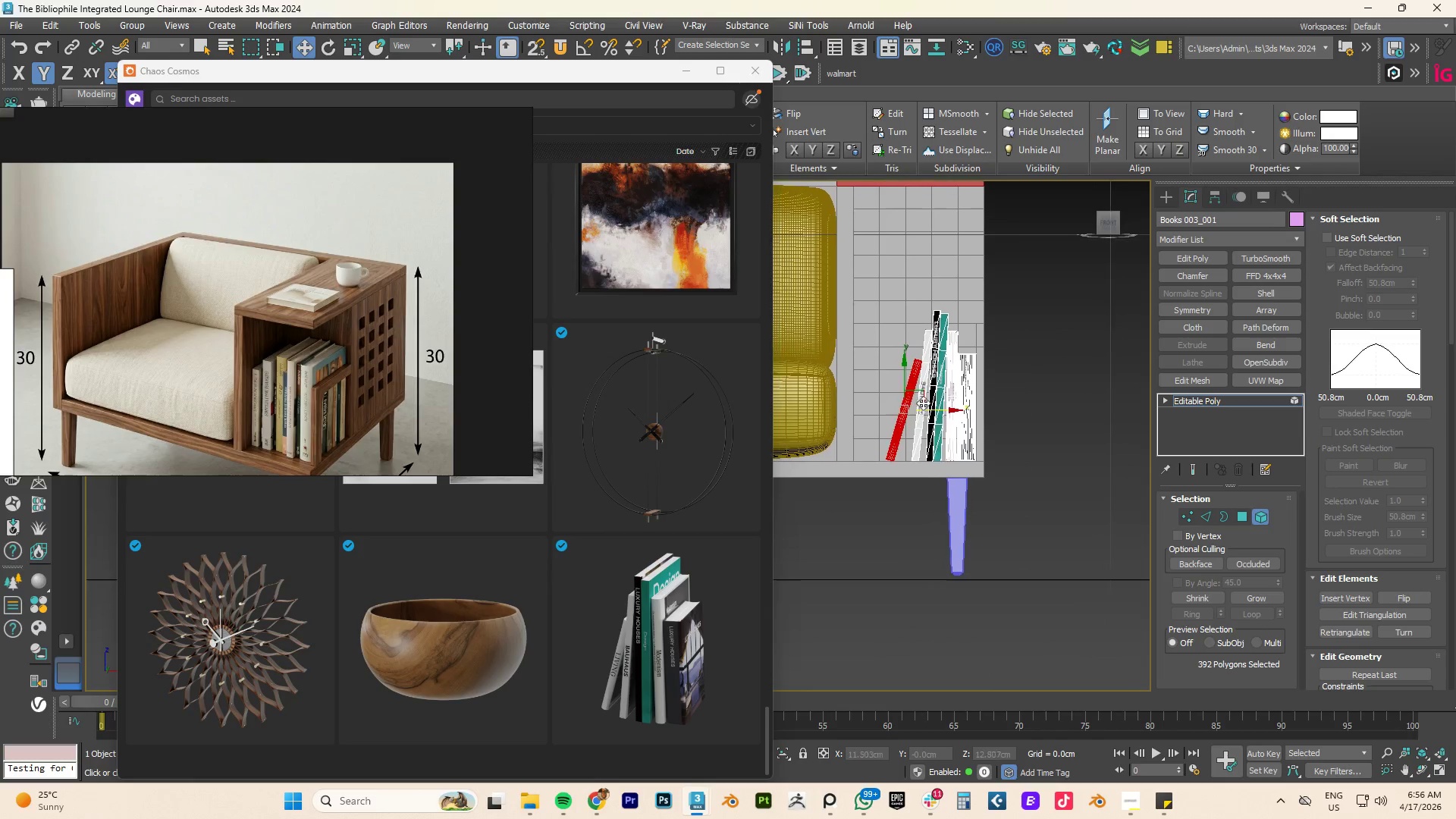 
scroll: coordinate [928, 413], scroll_direction: up, amount: 4.0
 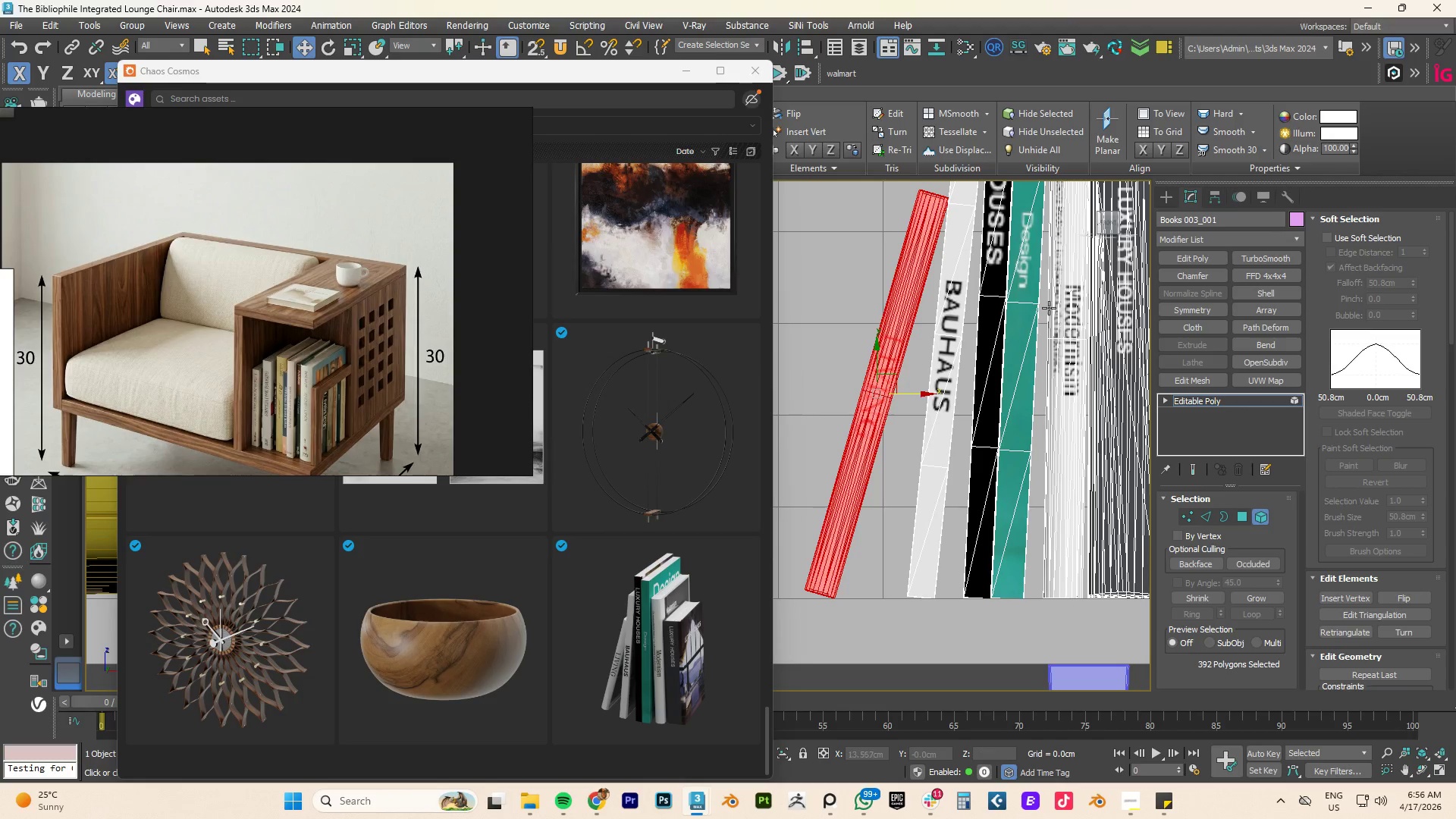 
double_click([1191, 400])
 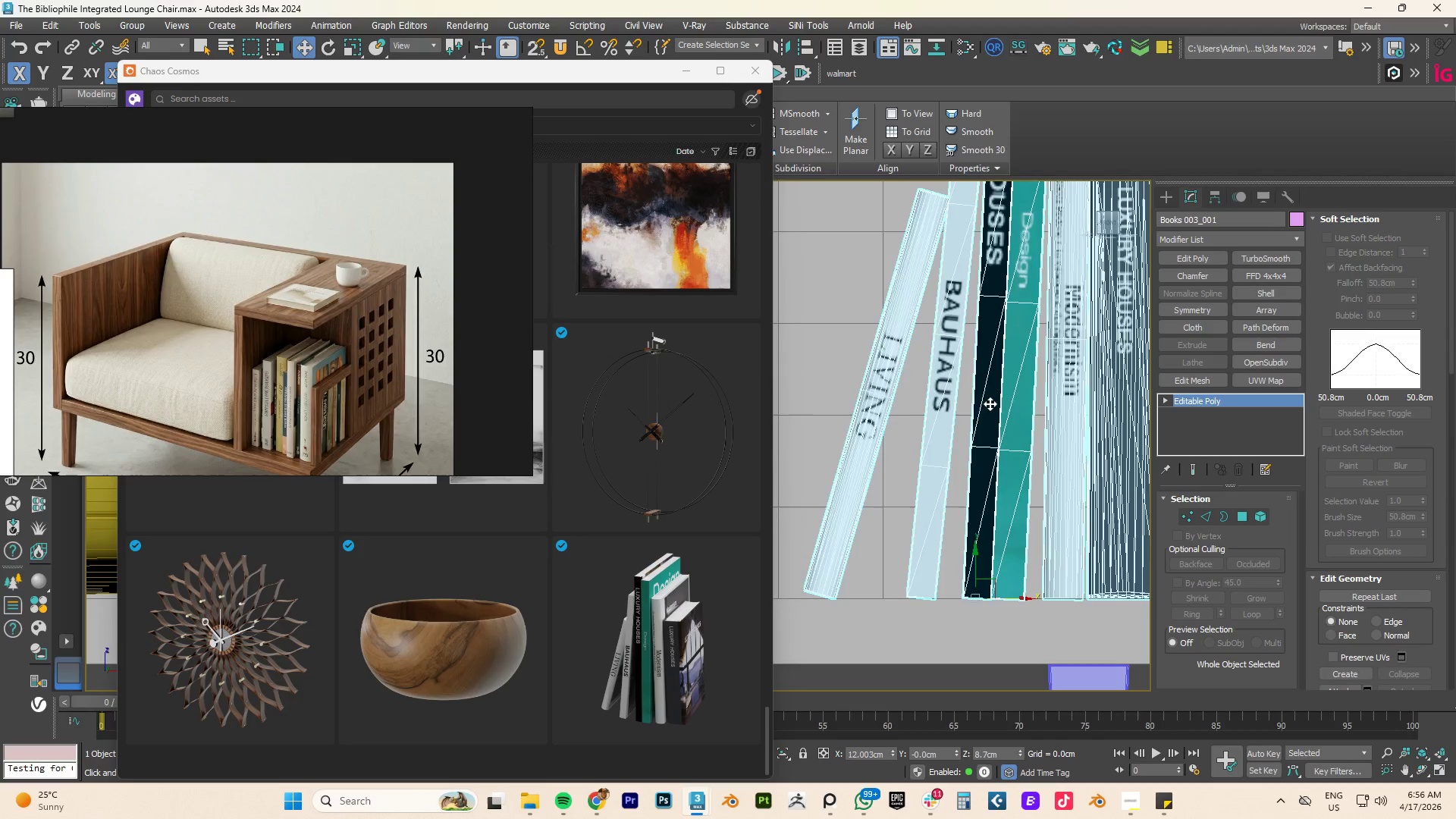 
scroll: coordinate [977, 404], scroll_direction: down, amount: 4.0
 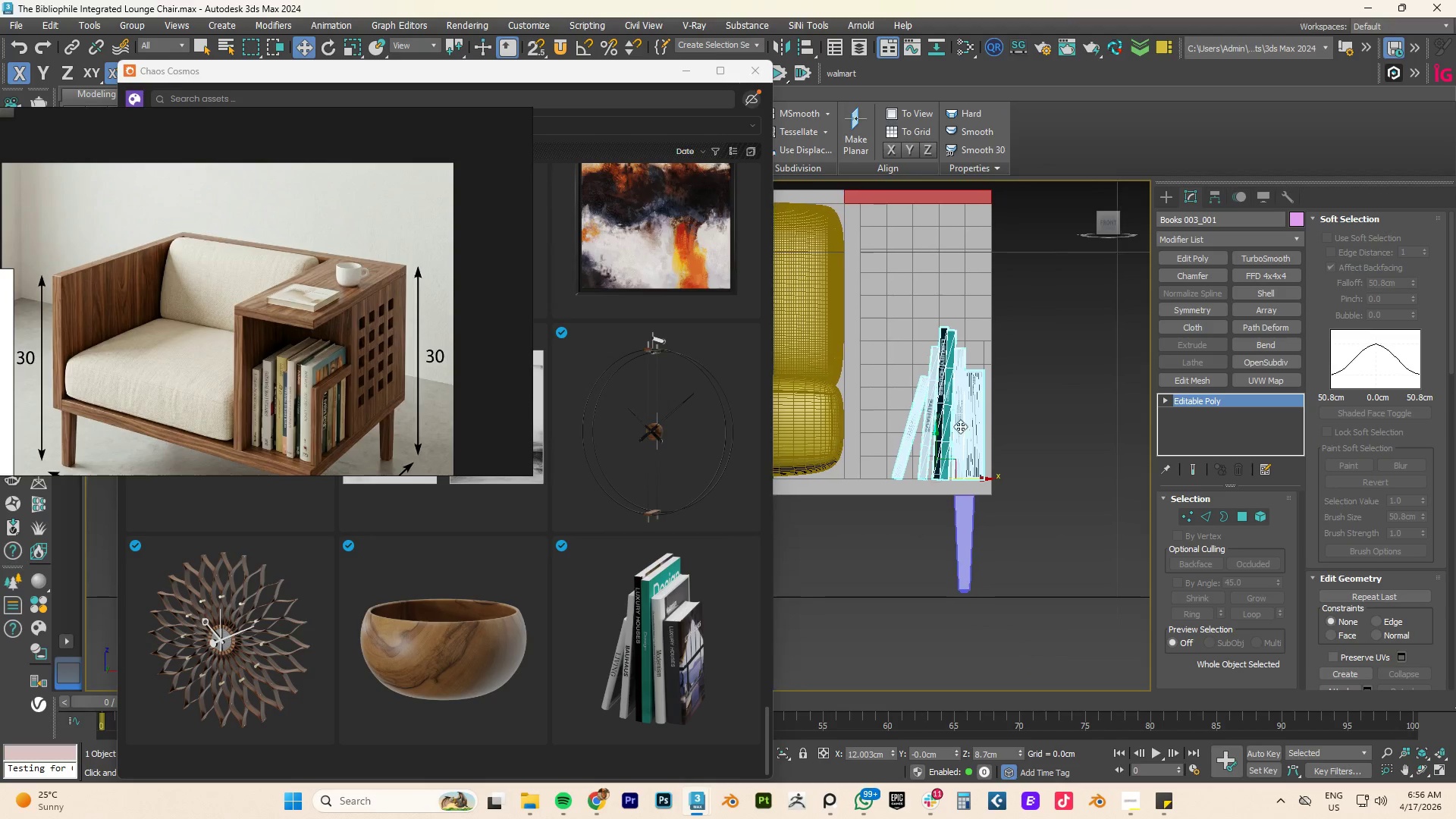 
left_click([1017, 425])
 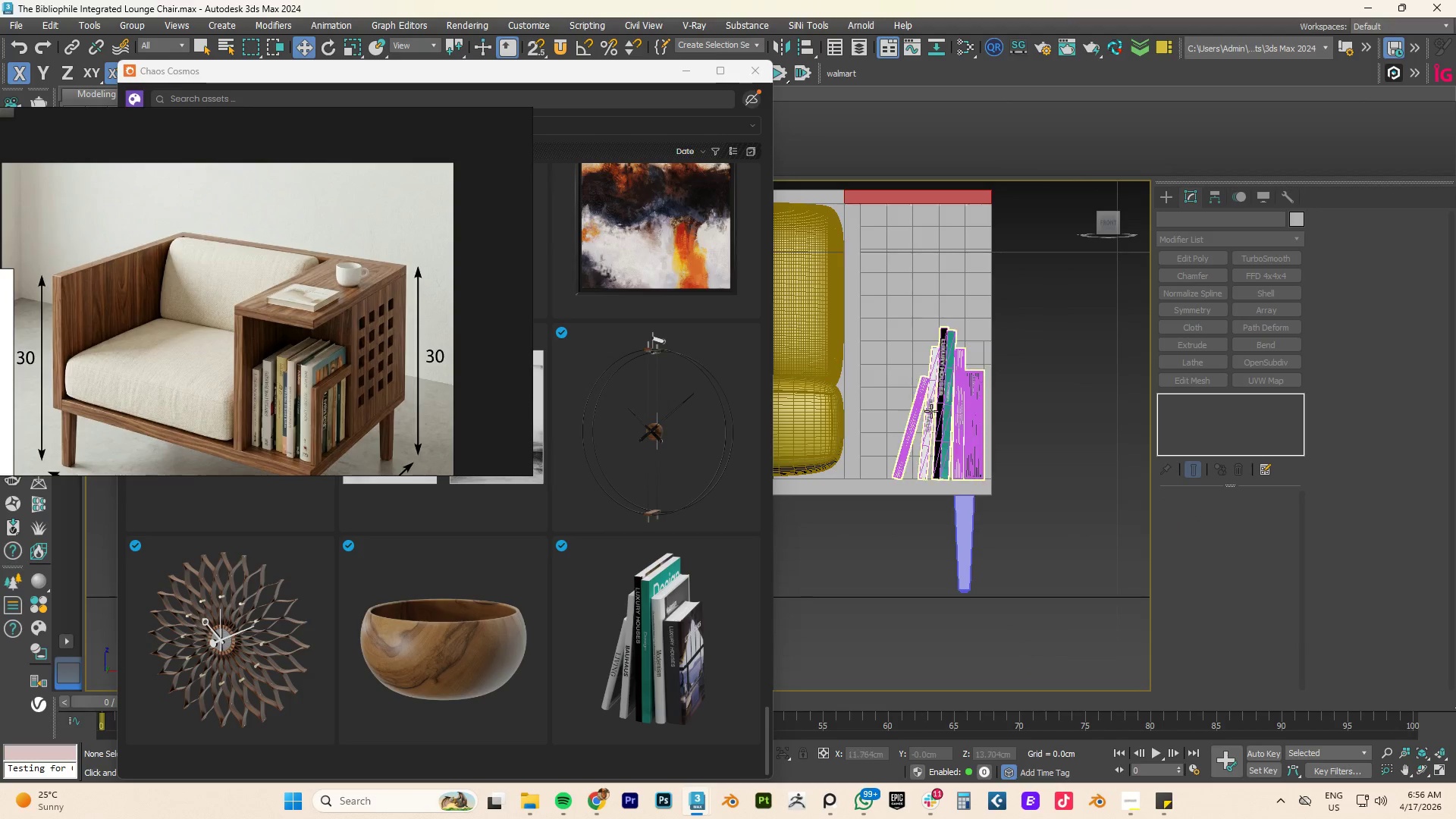 
hold_key(key=AltLeft, duration=0.56)
 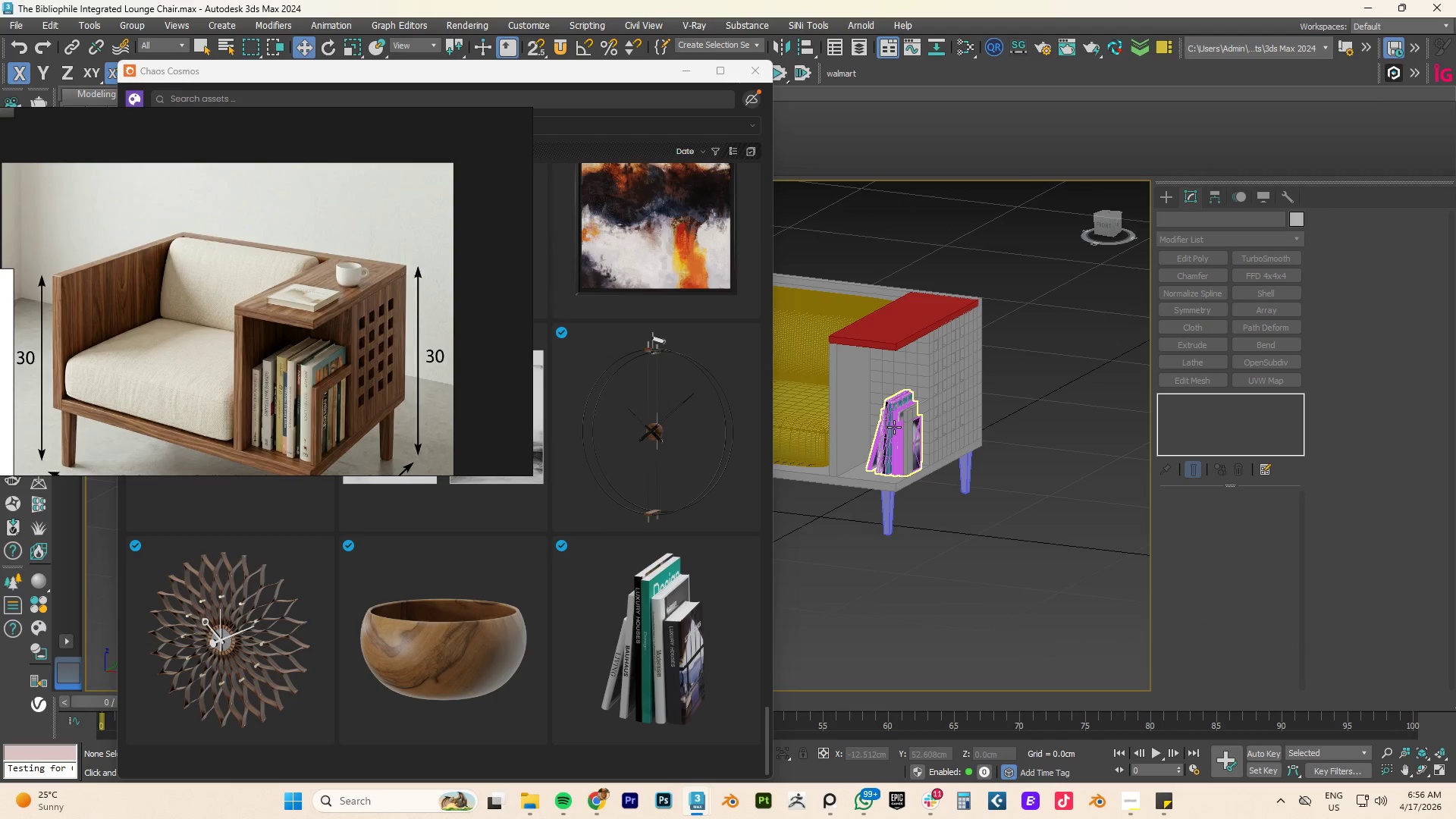 
scroll: coordinate [931, 411], scroll_direction: down, amount: 2.0
 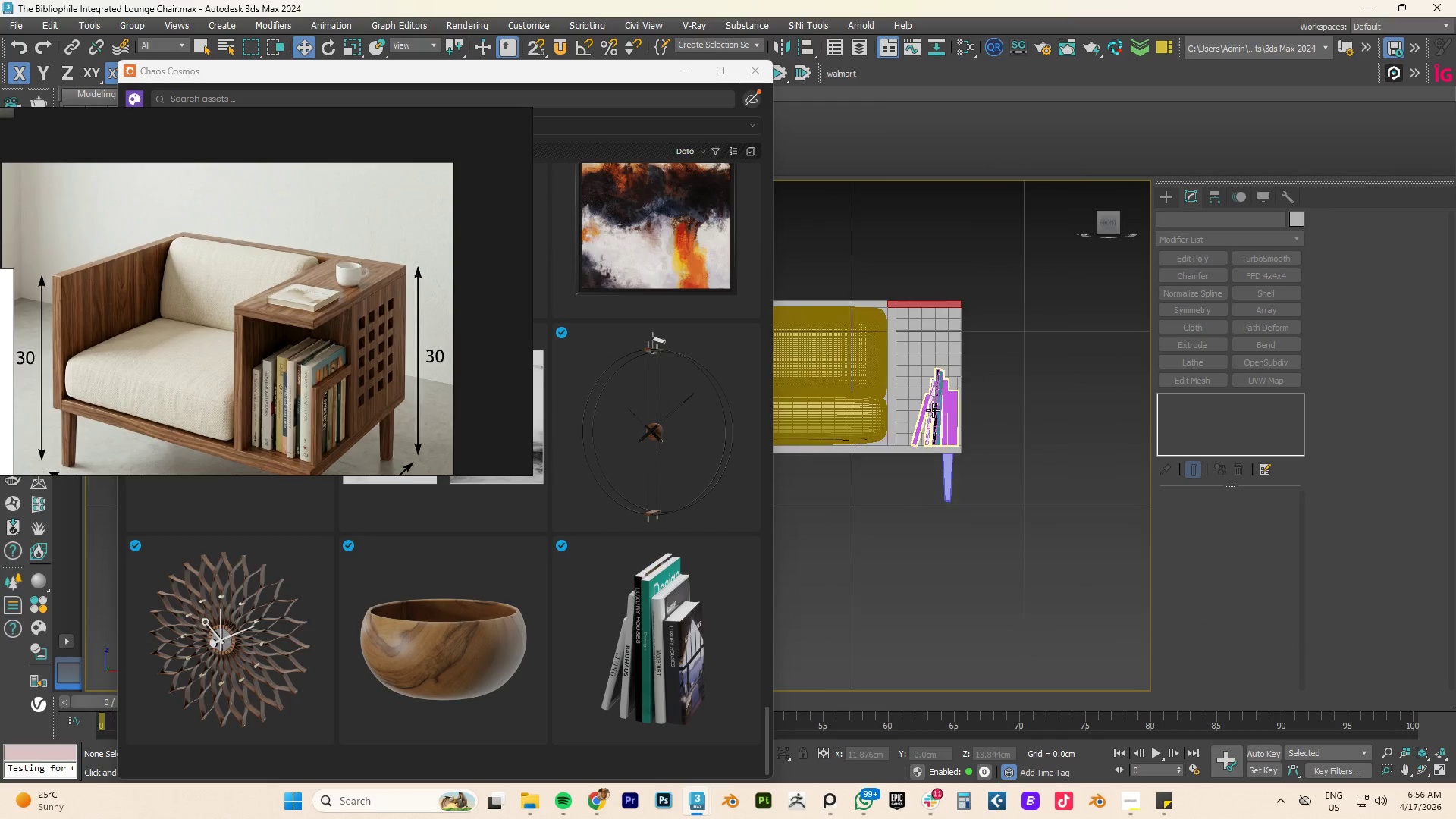 
key(F3)
 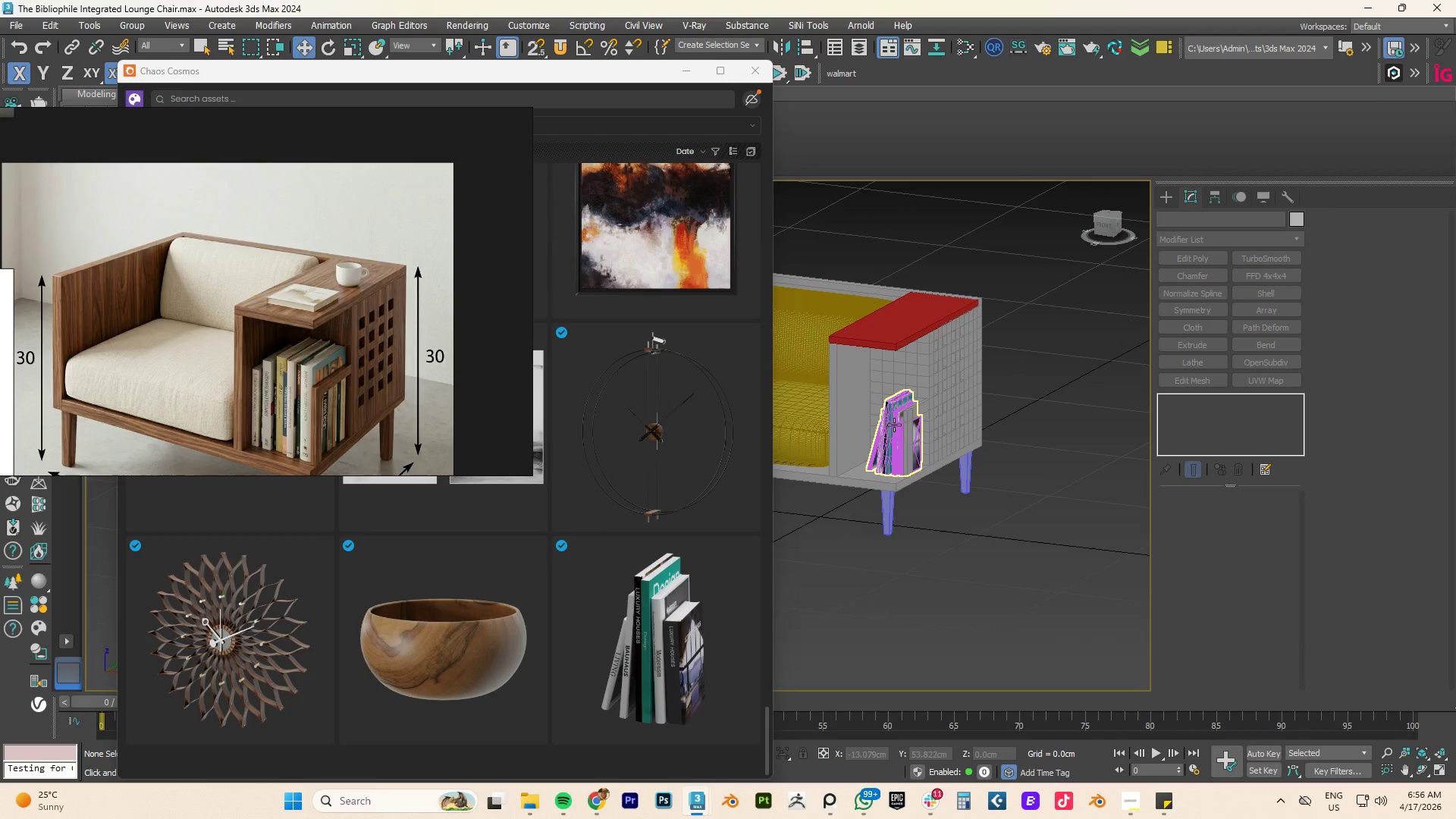 
key(F3)
 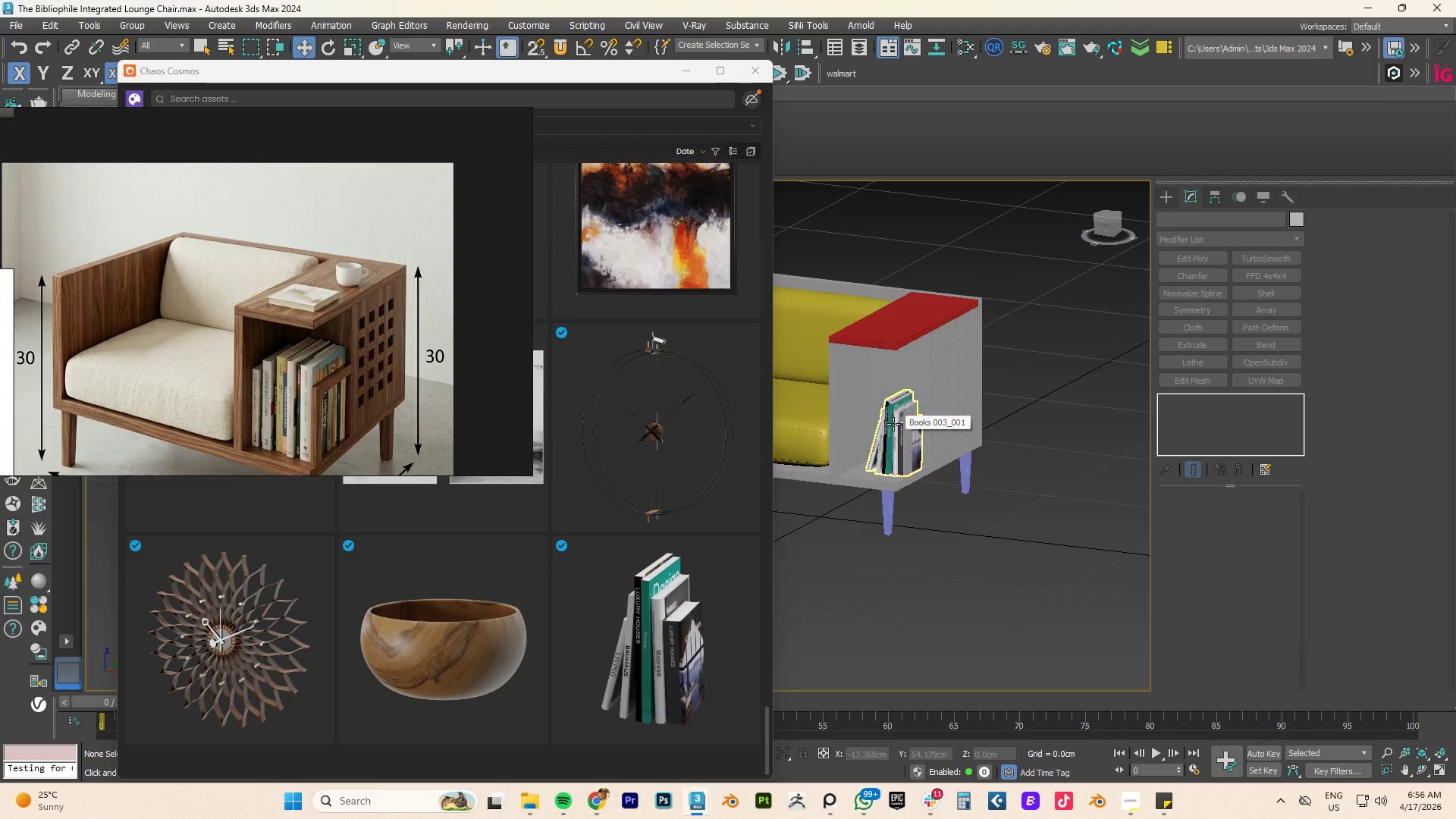 
key(F4)
 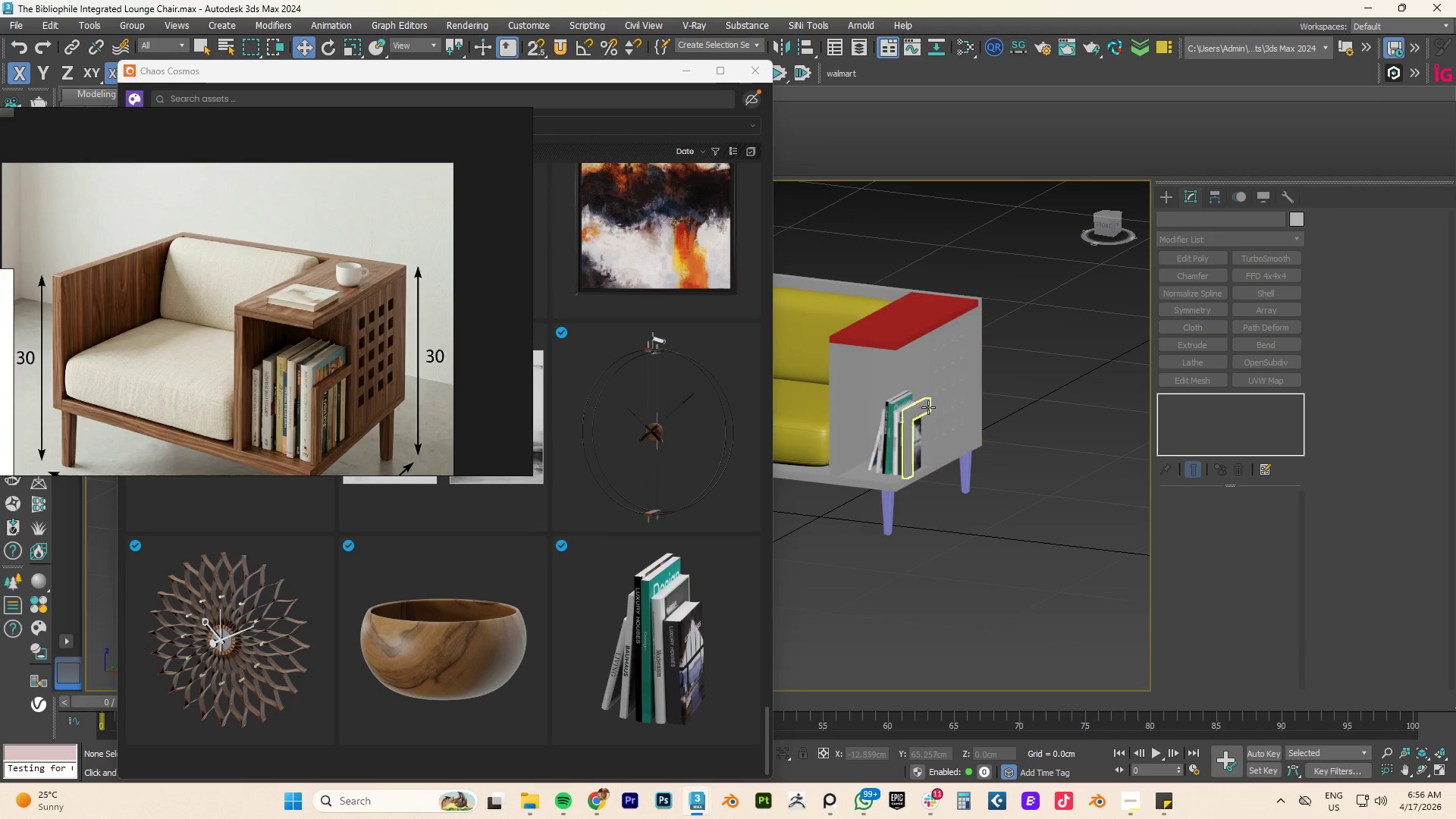 
hold_key(key=AltLeft, duration=0.59)
 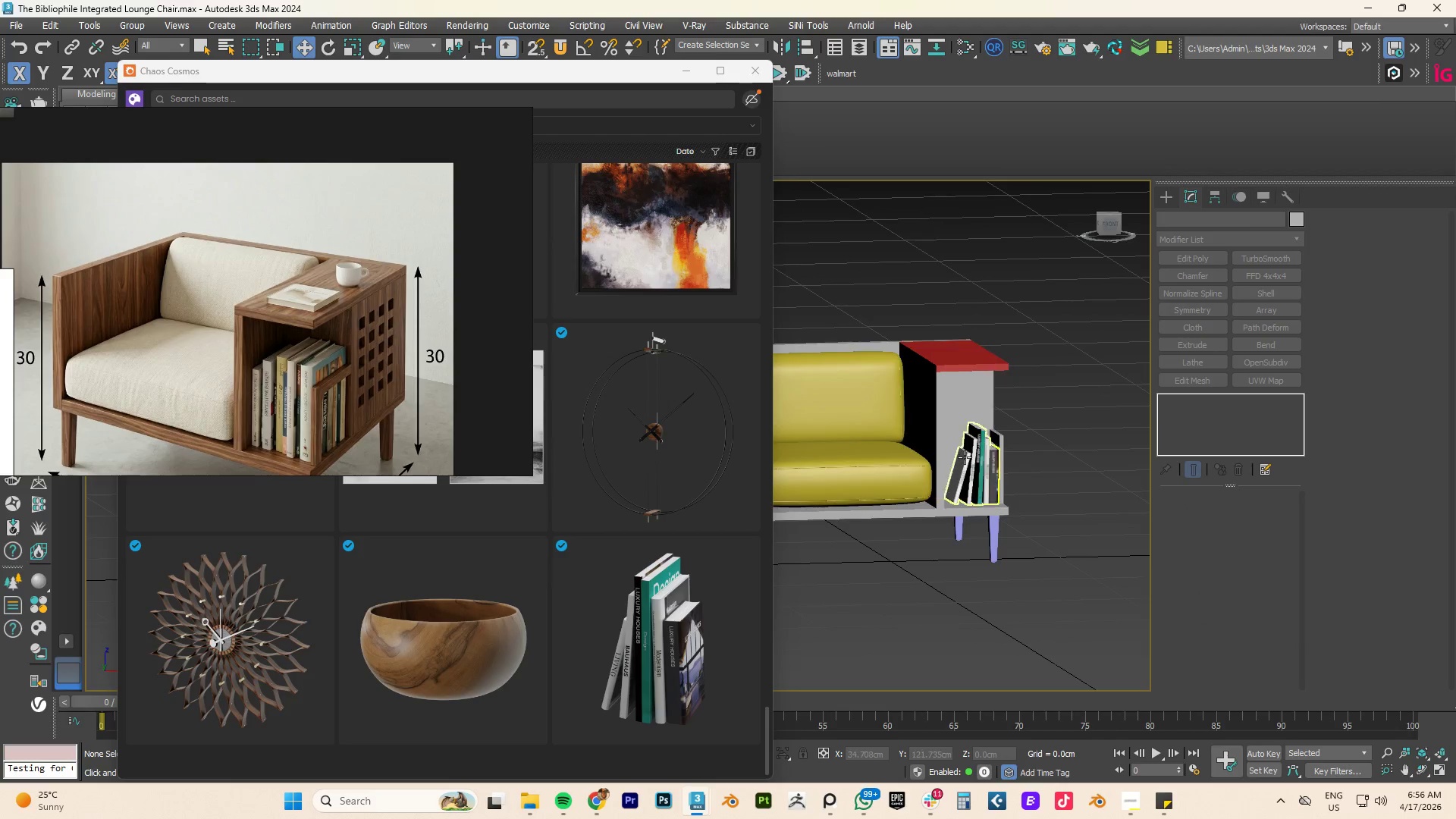 
scroll: coordinate [905, 406], scroll_direction: none, amount: 0.0
 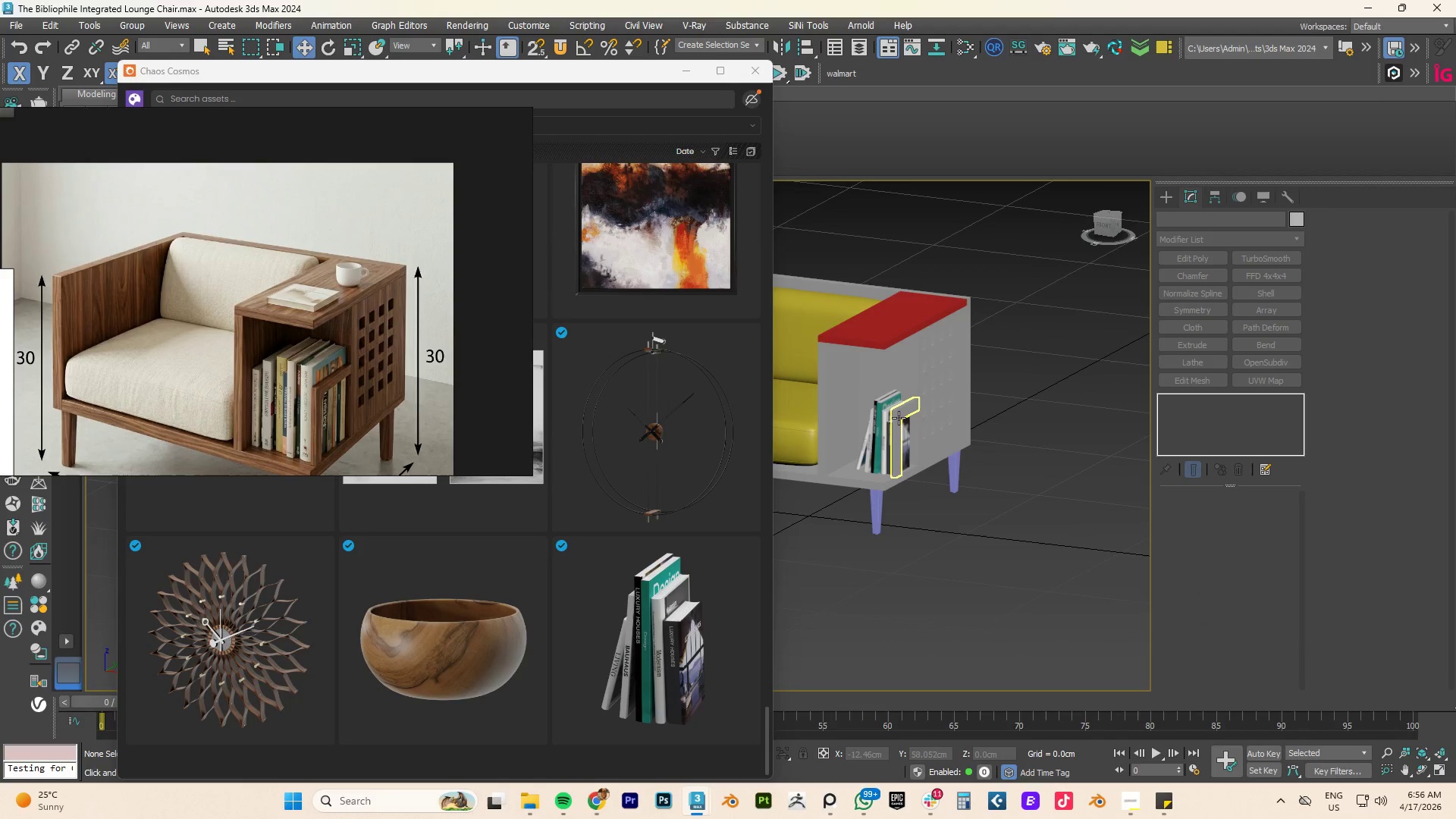 
scroll: coordinate [965, 457], scroll_direction: up, amount: 2.0
 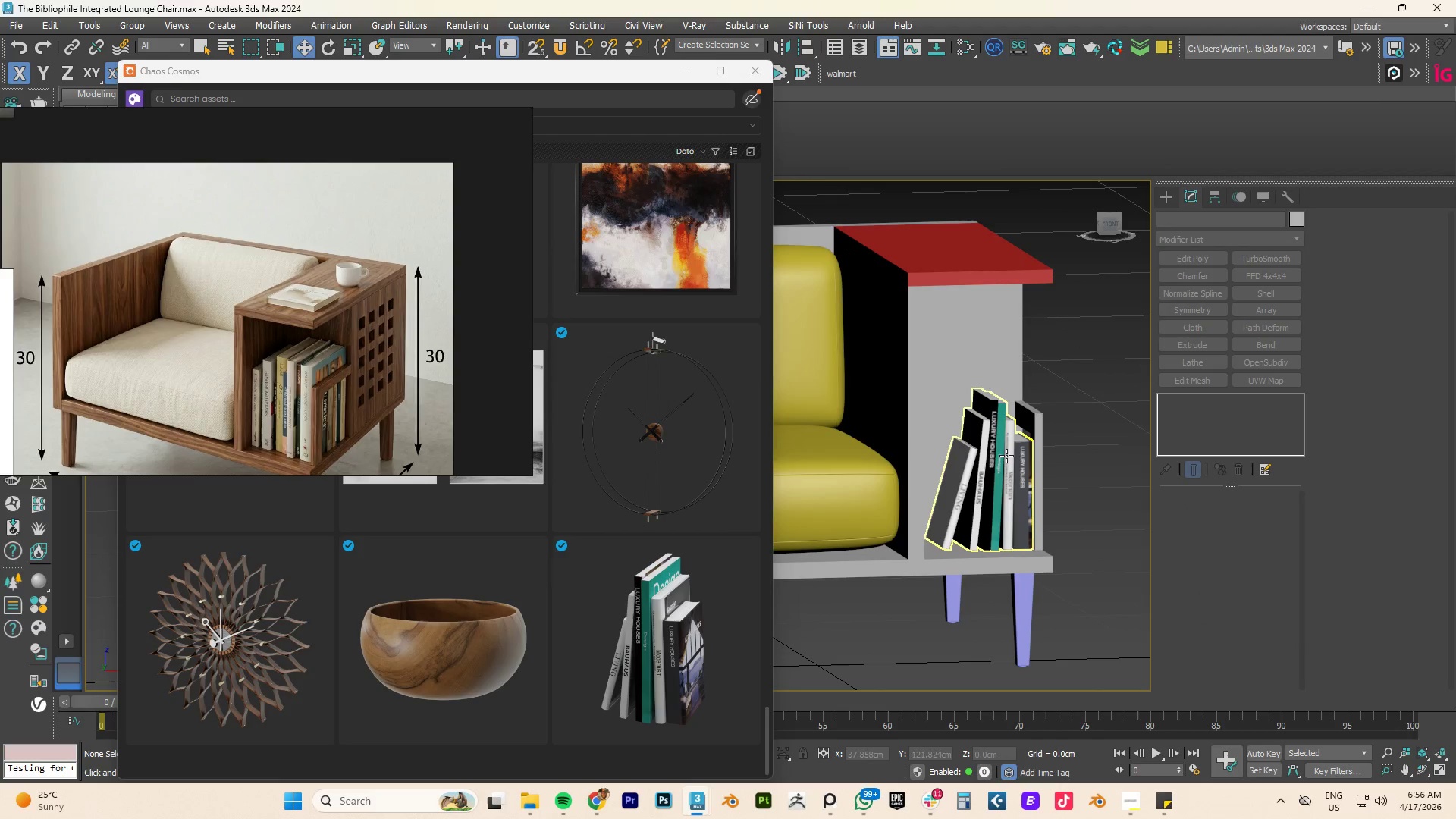 
left_click([1007, 455])
 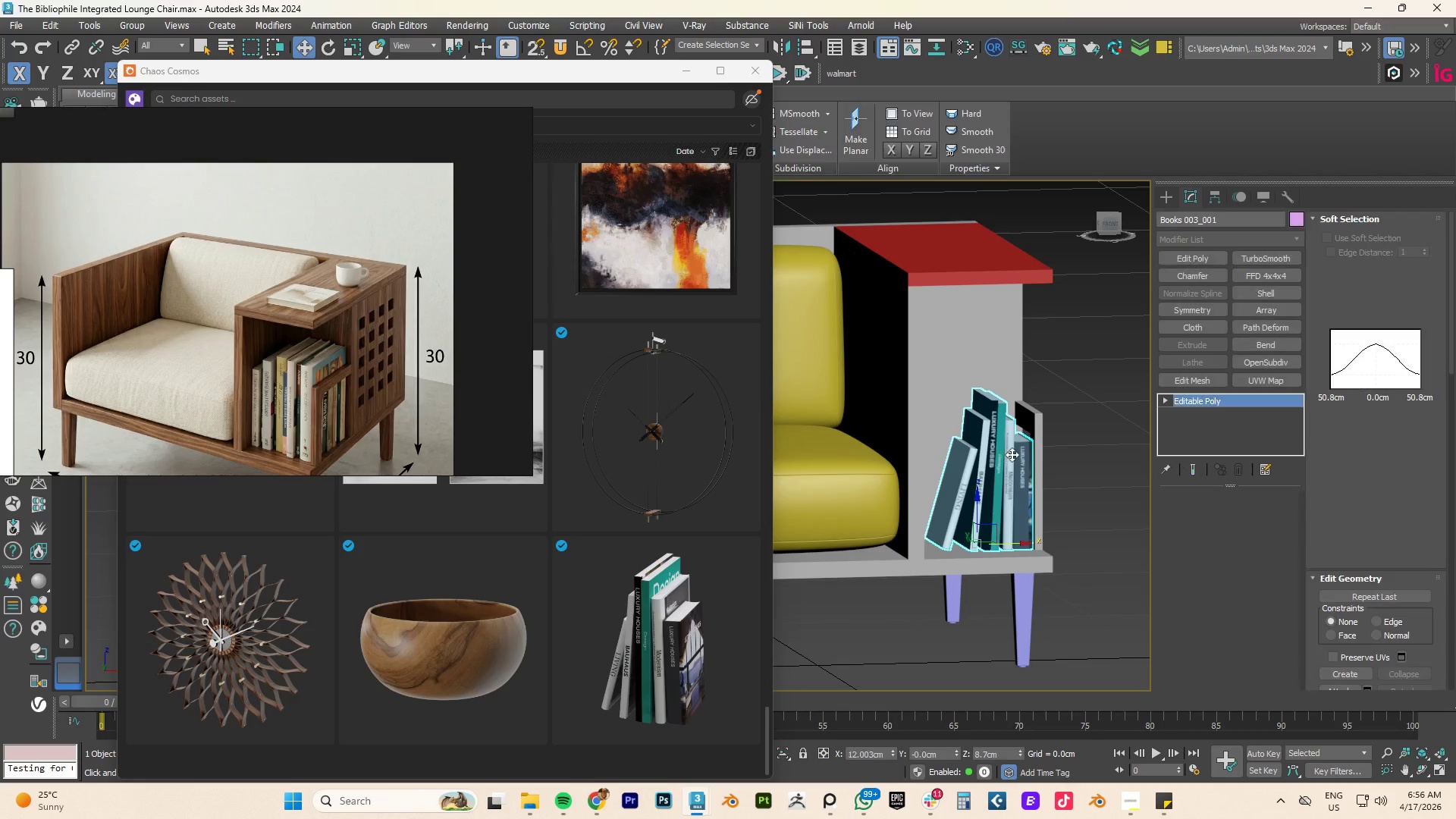 
hold_key(key=AltLeft, duration=2.28)
 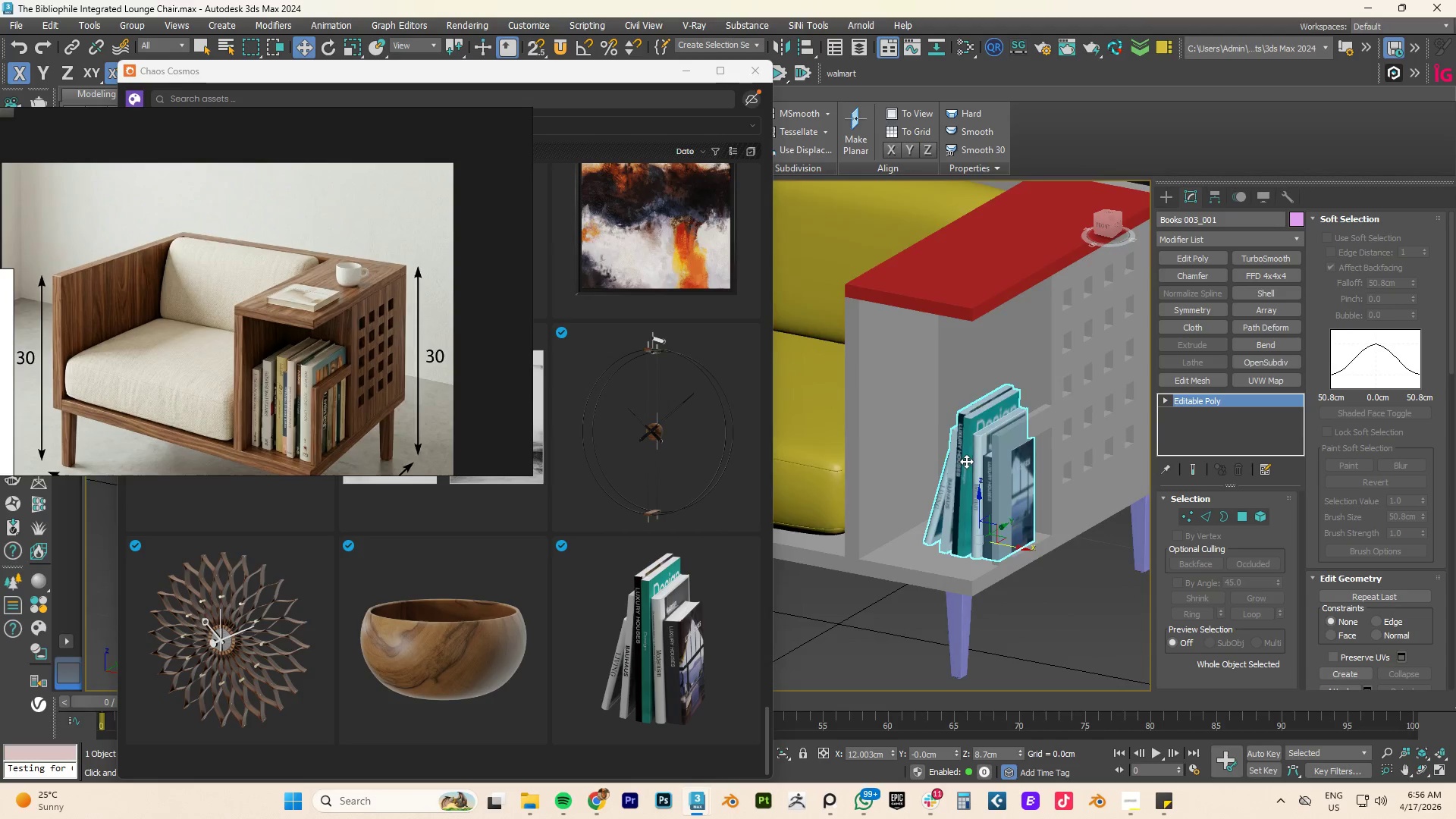 
scroll: coordinate [505, 541], scroll_direction: down, amount: 6.0
 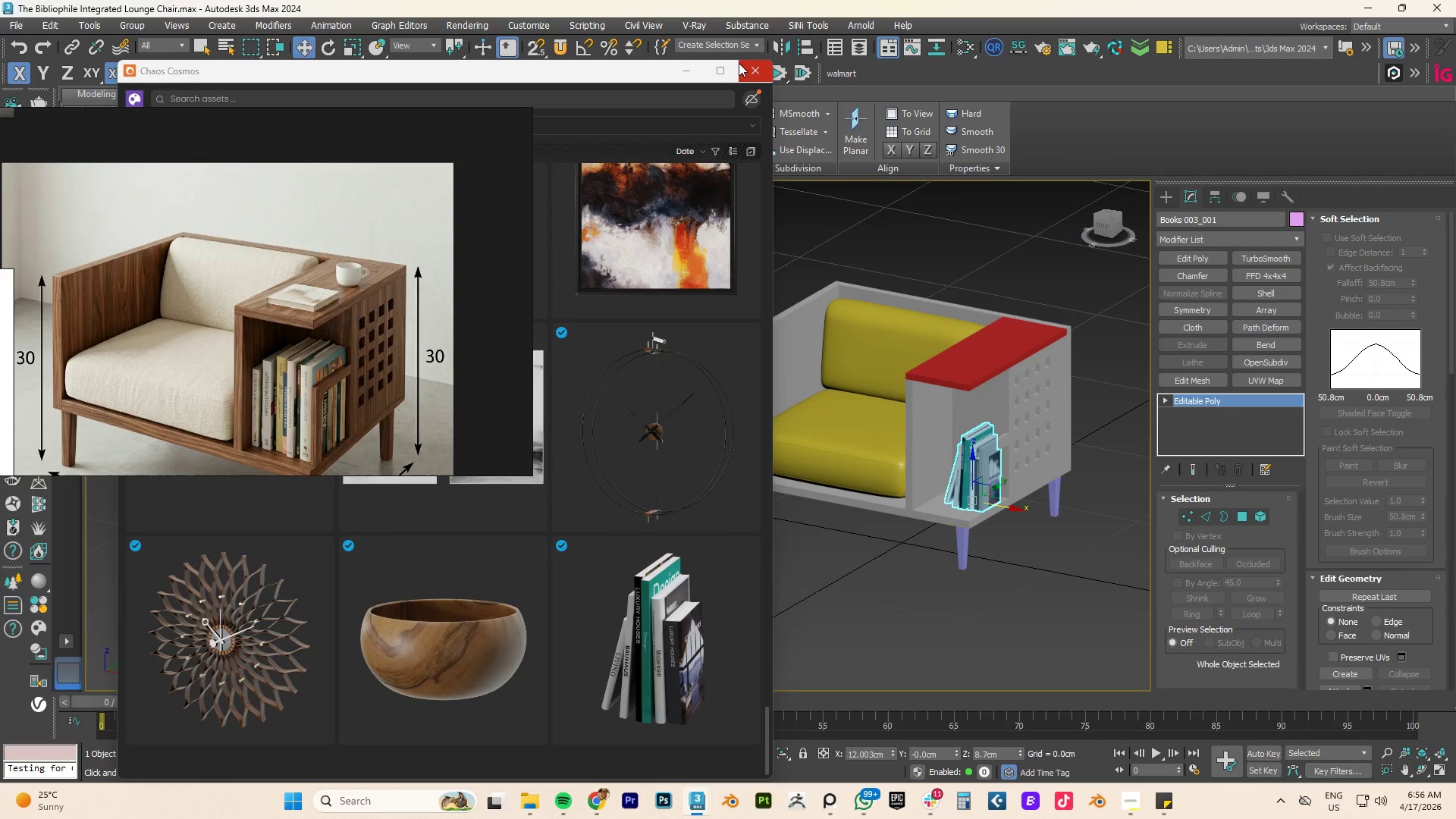 
left_click([753, 71])
 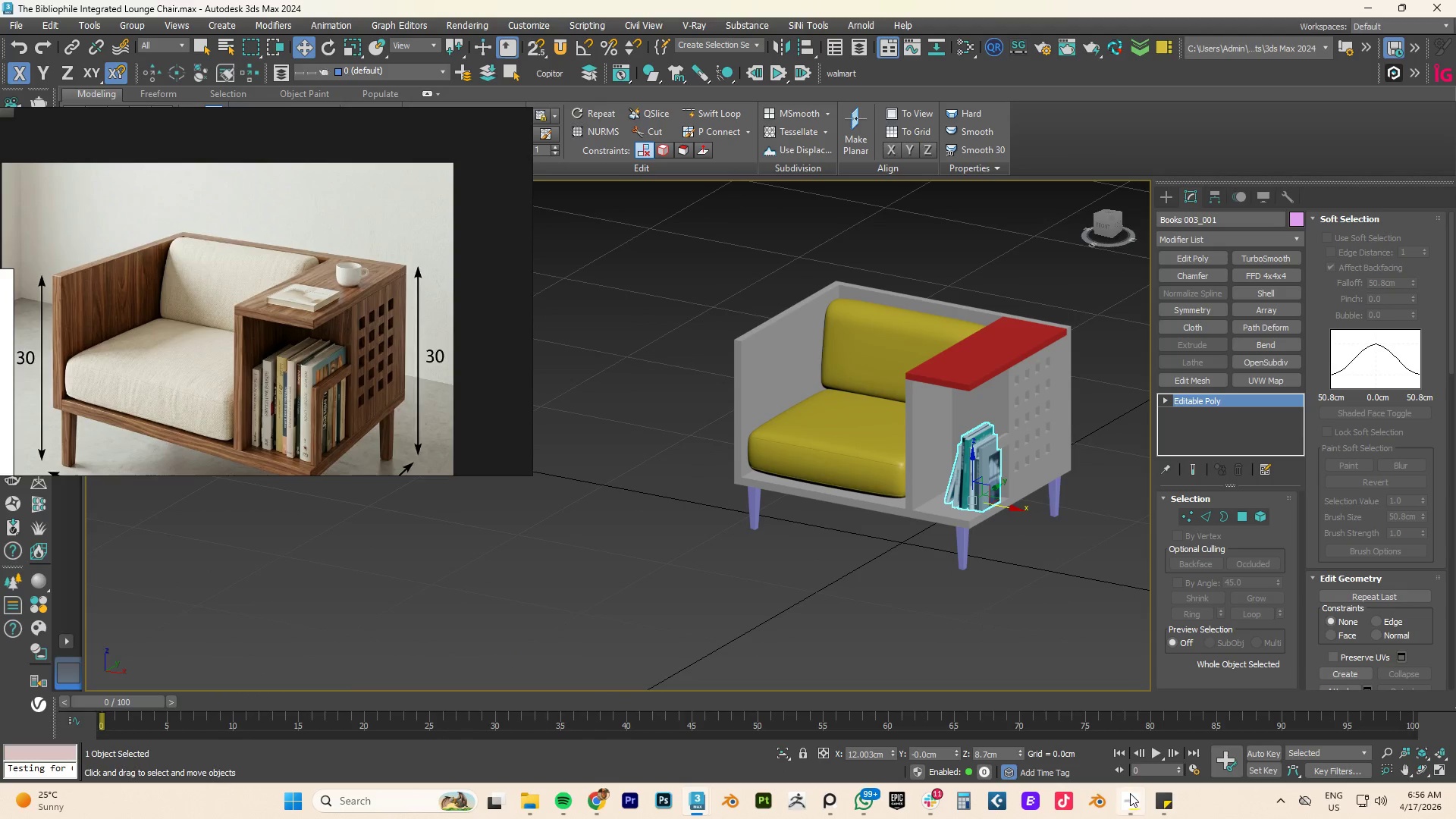 
left_click([1130, 800])